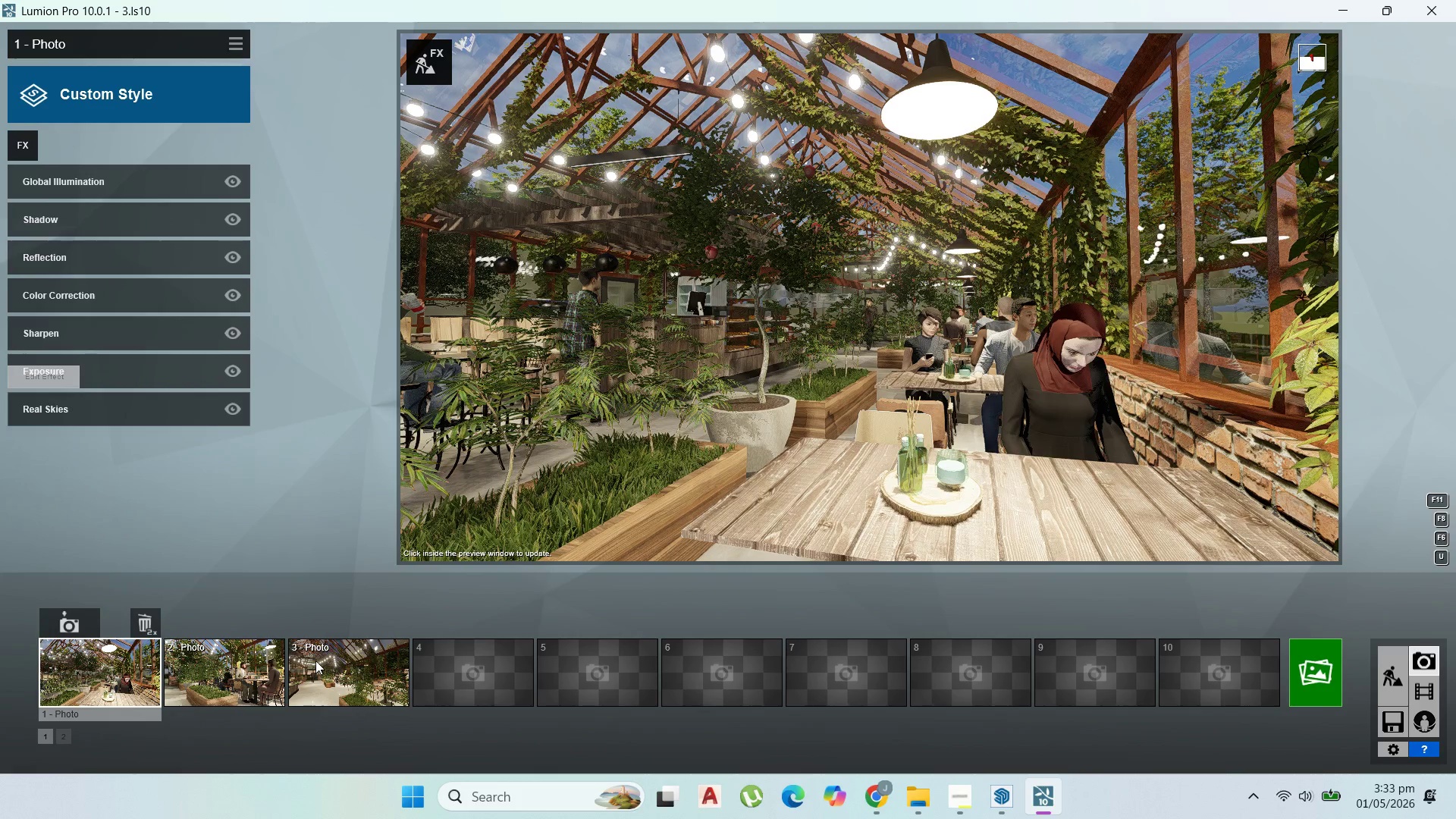 
left_click([315, 661])
 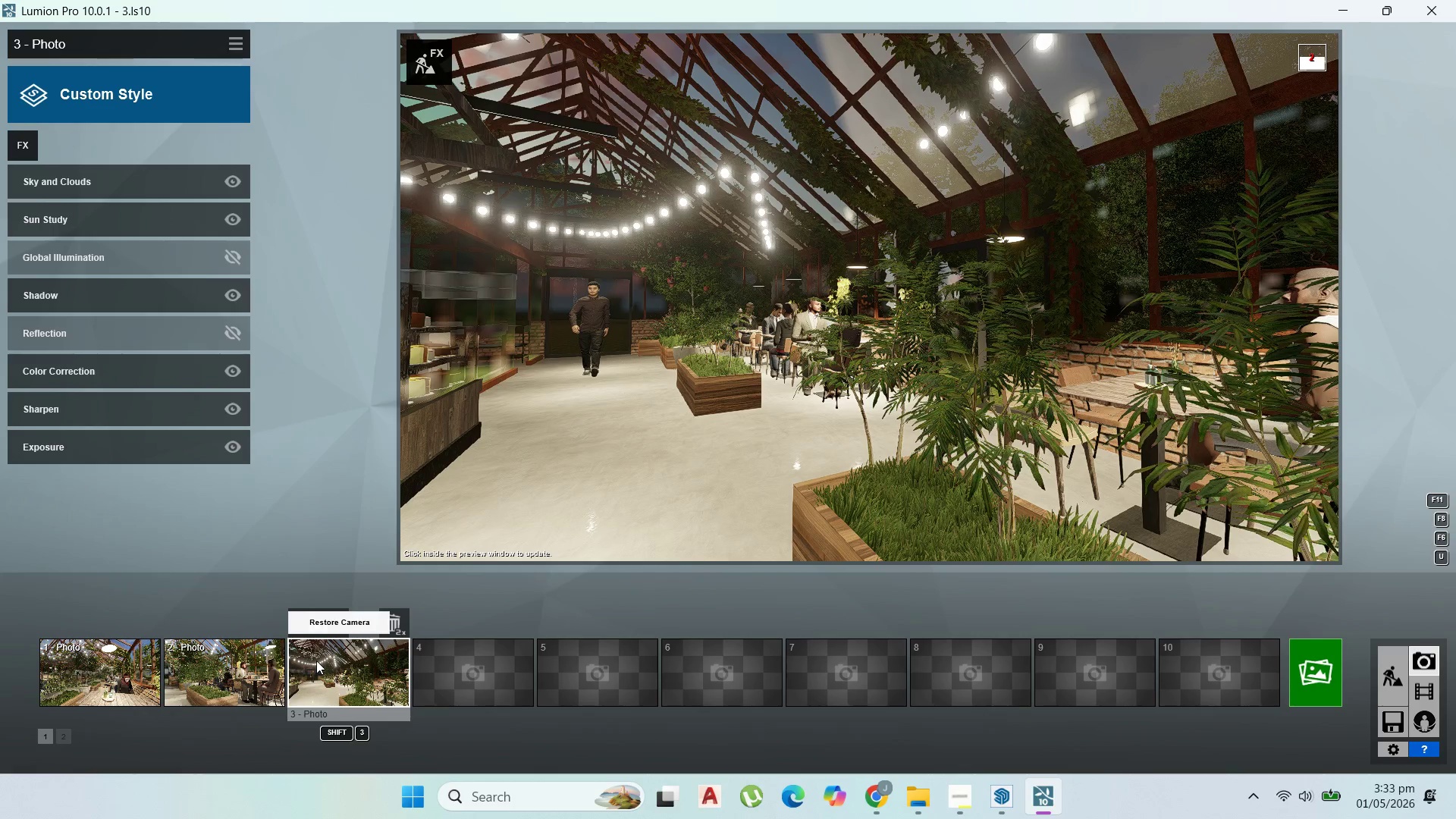 
wait(8.39)
 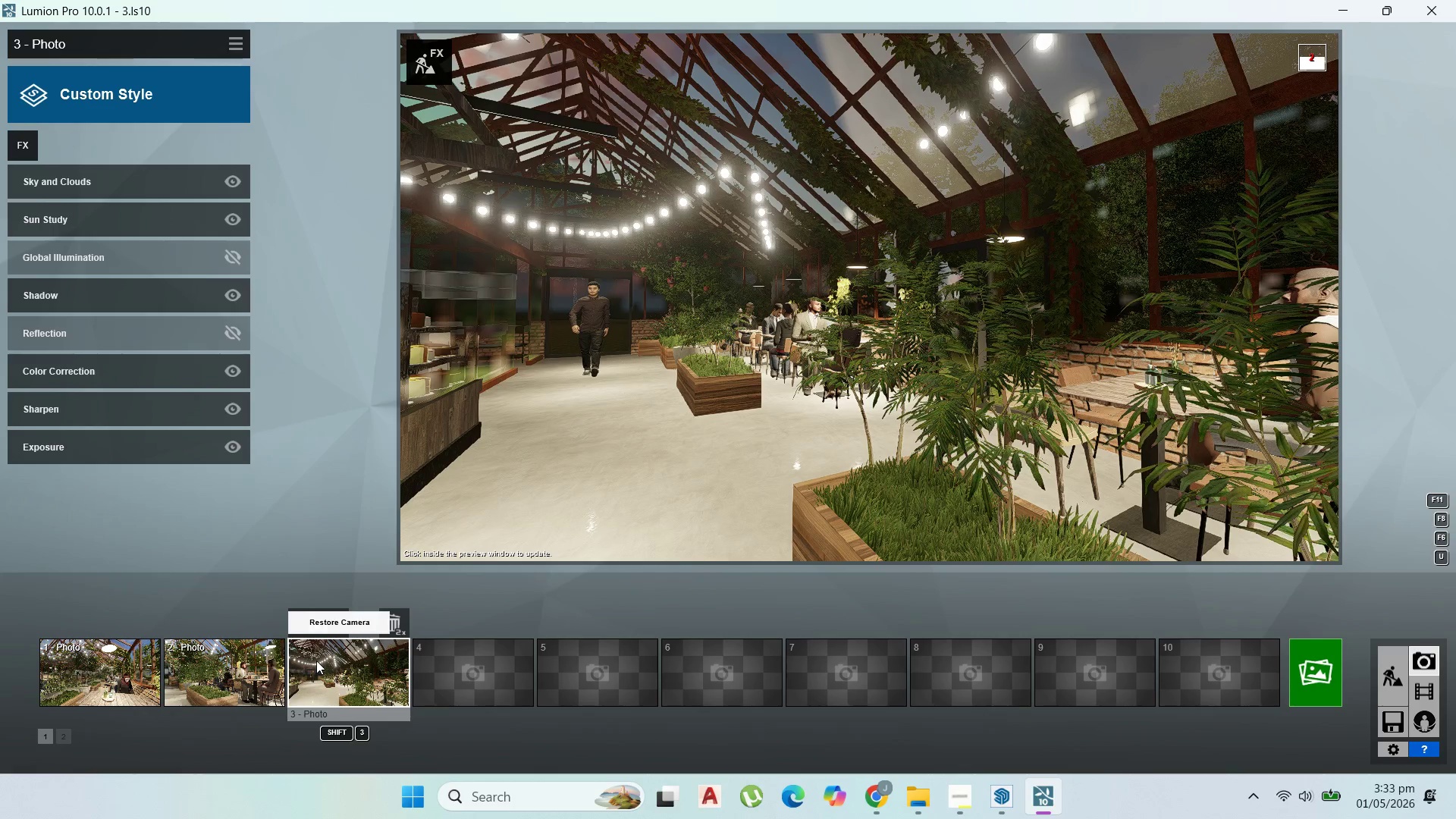 
left_click([1392, 689])
 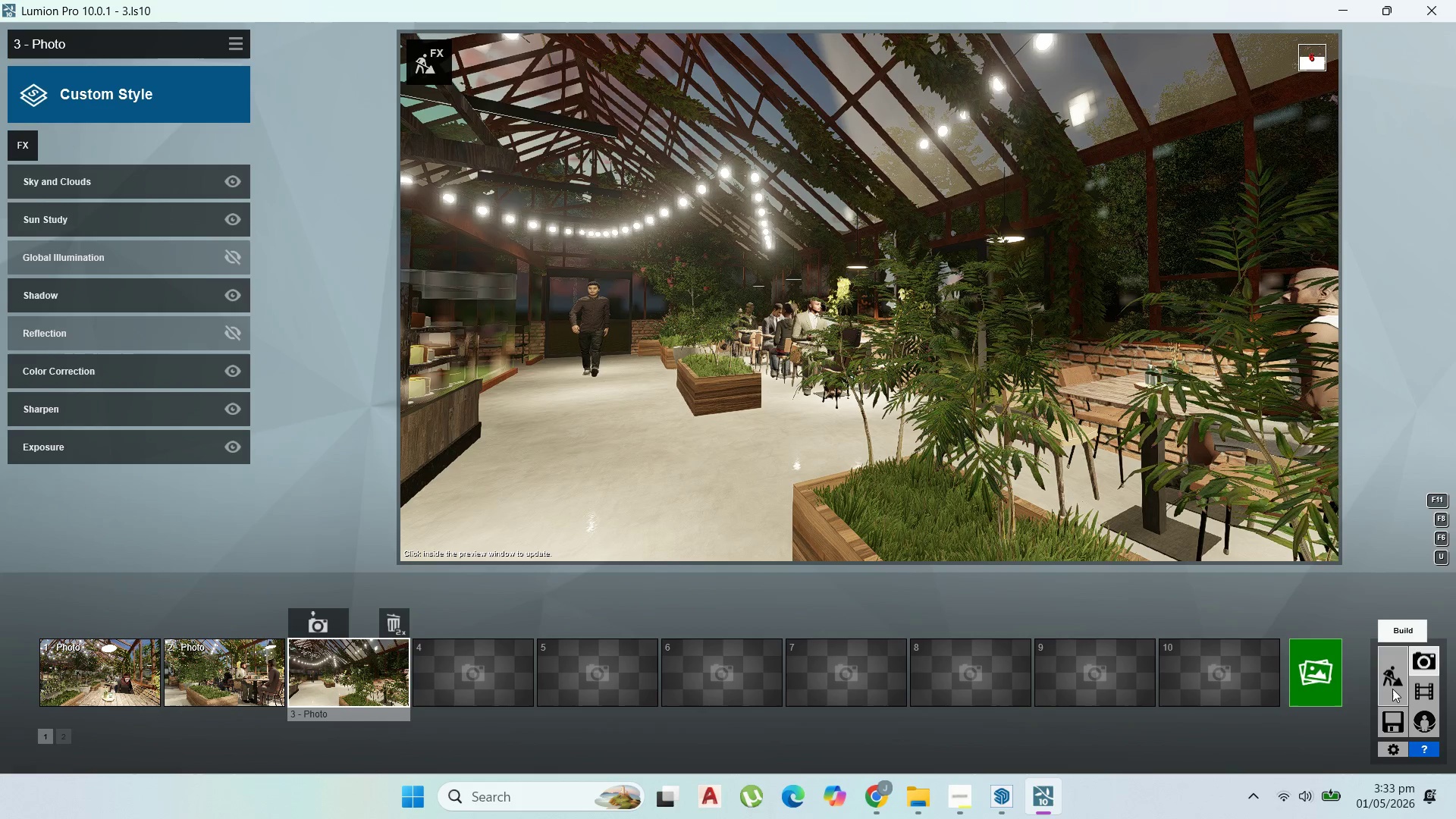 
left_click([1392, 689])
 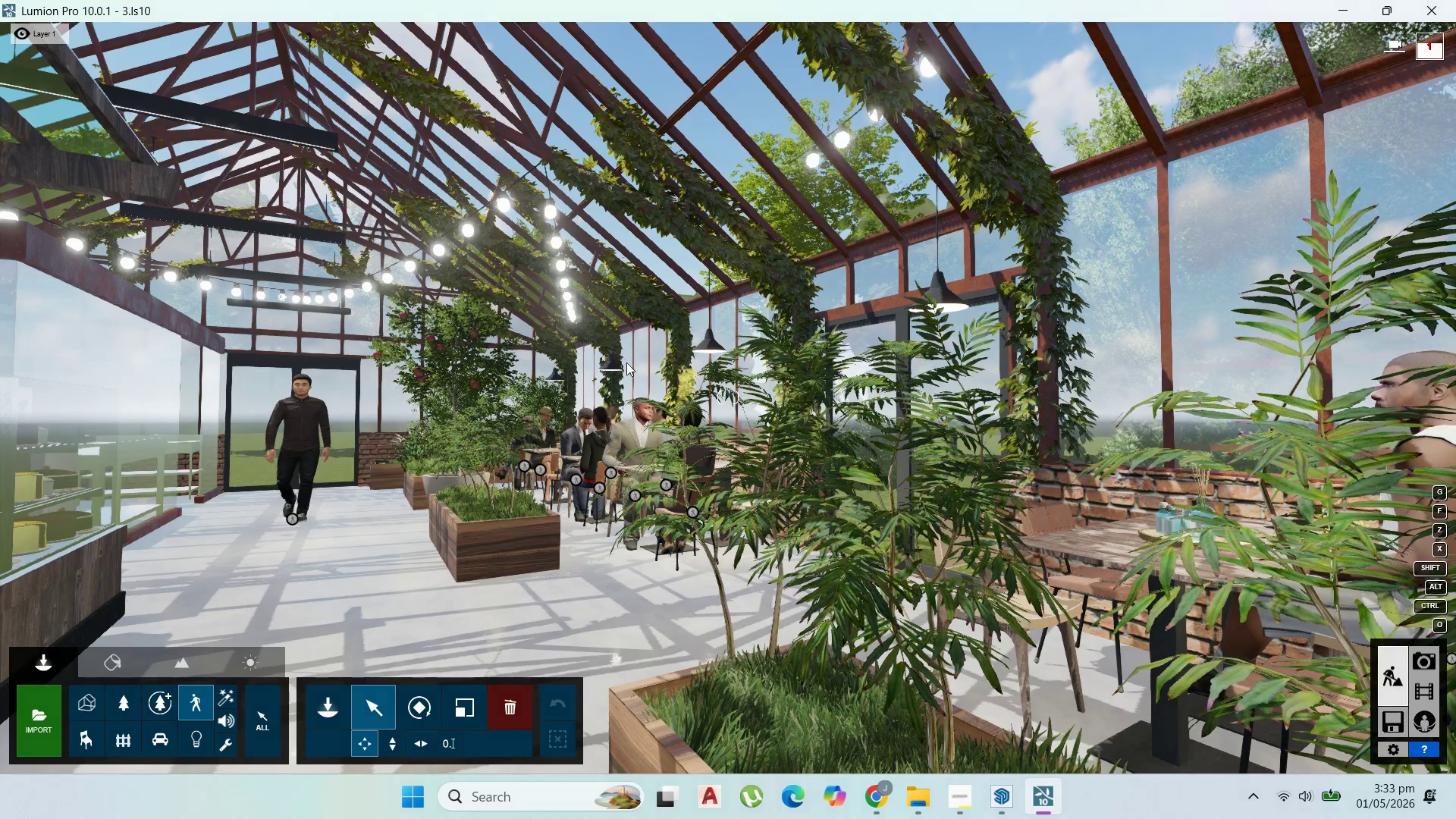 
right_click([627, 364])
 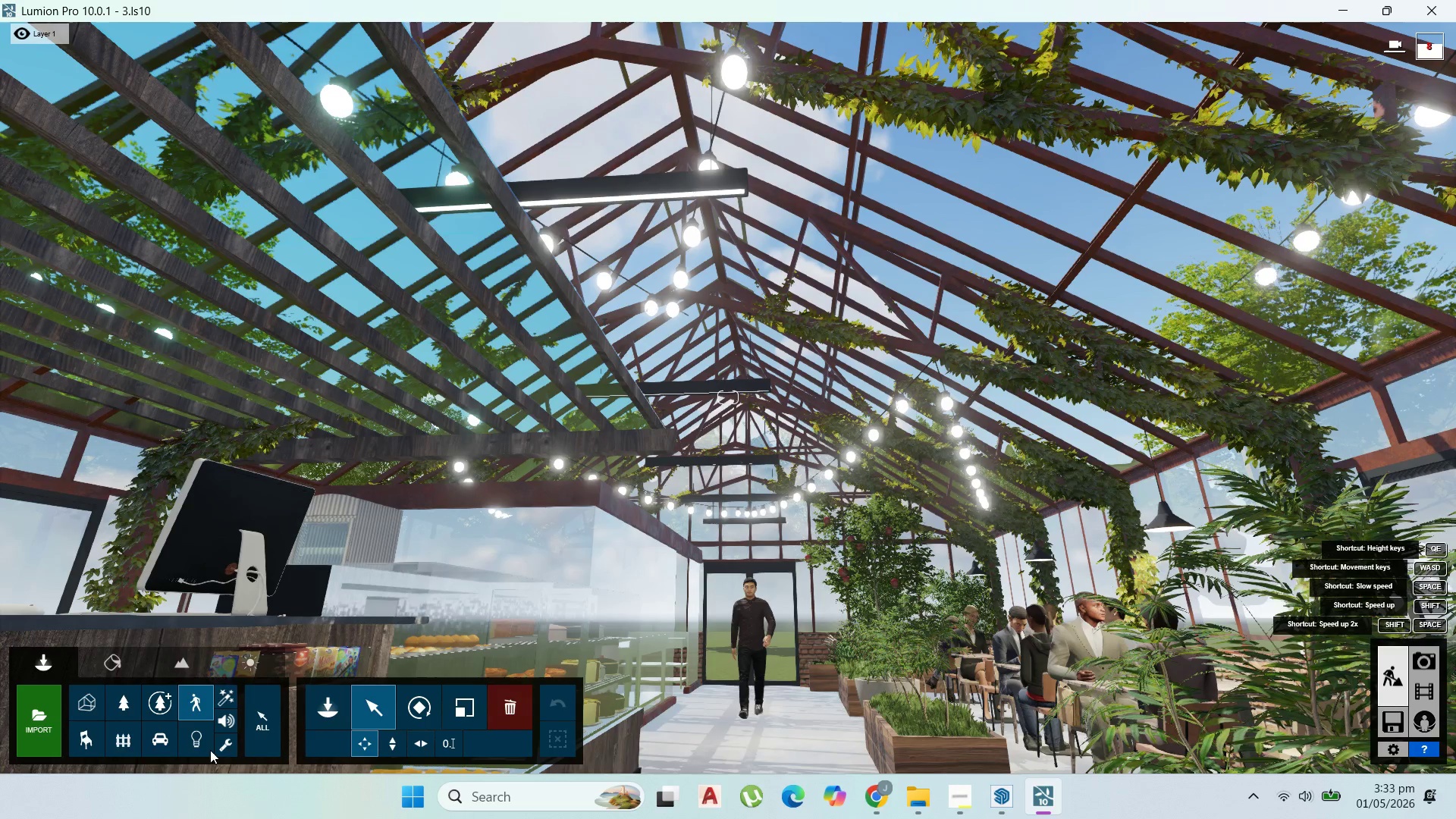 
left_click([192, 739])
 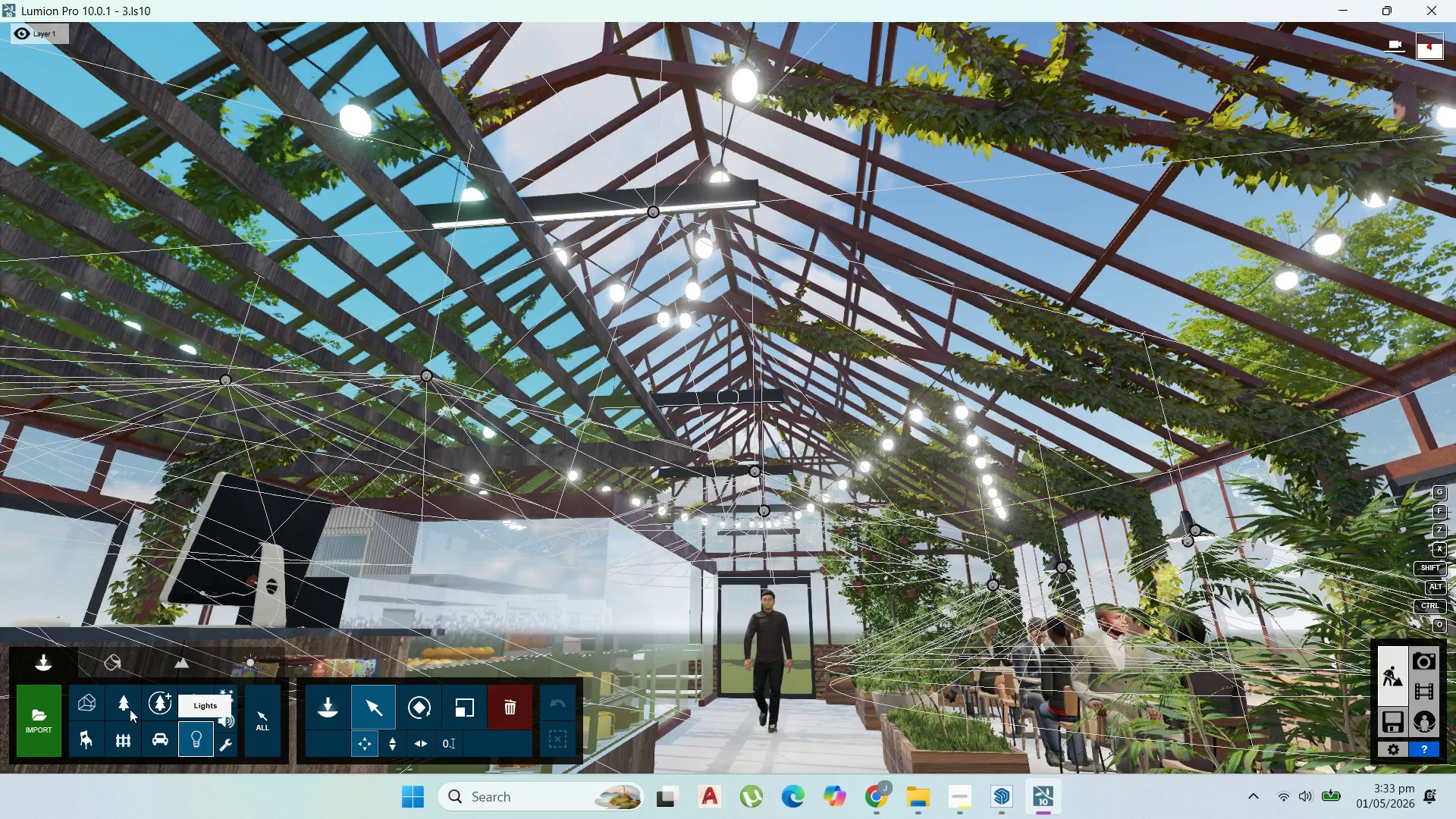 
left_click([329, 704])
 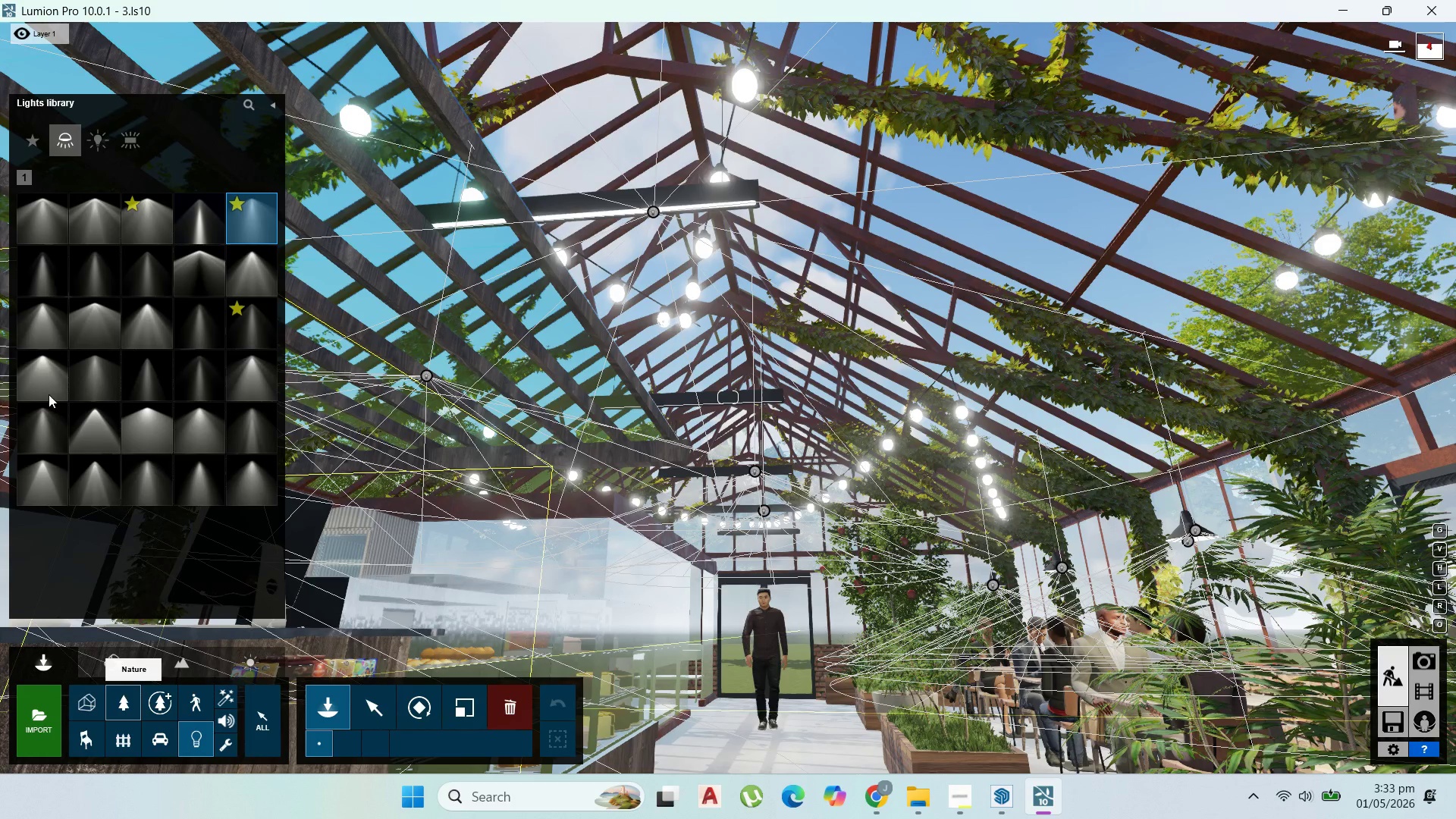 
left_click([139, 143])
 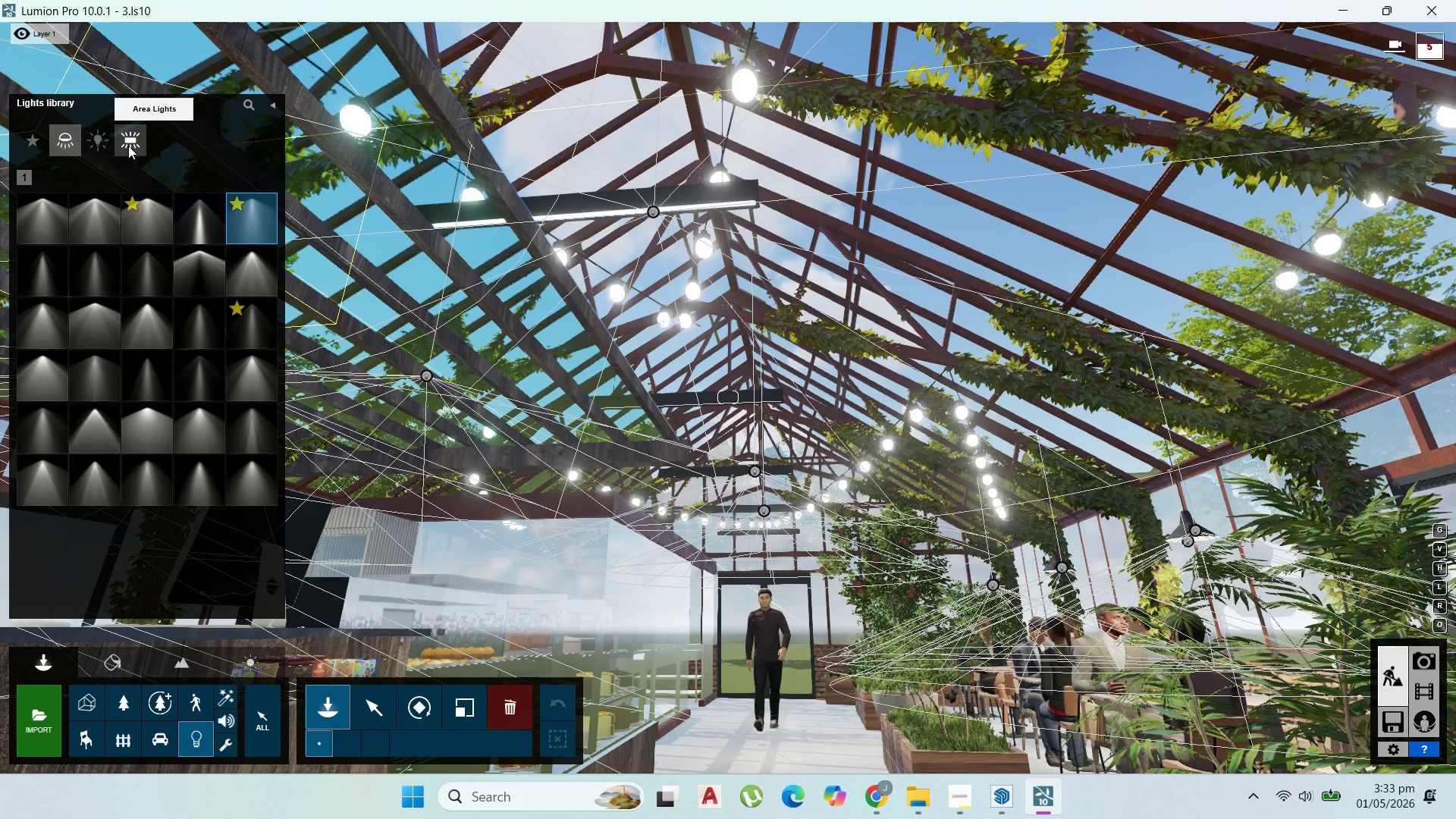 
left_click([136, 145])
 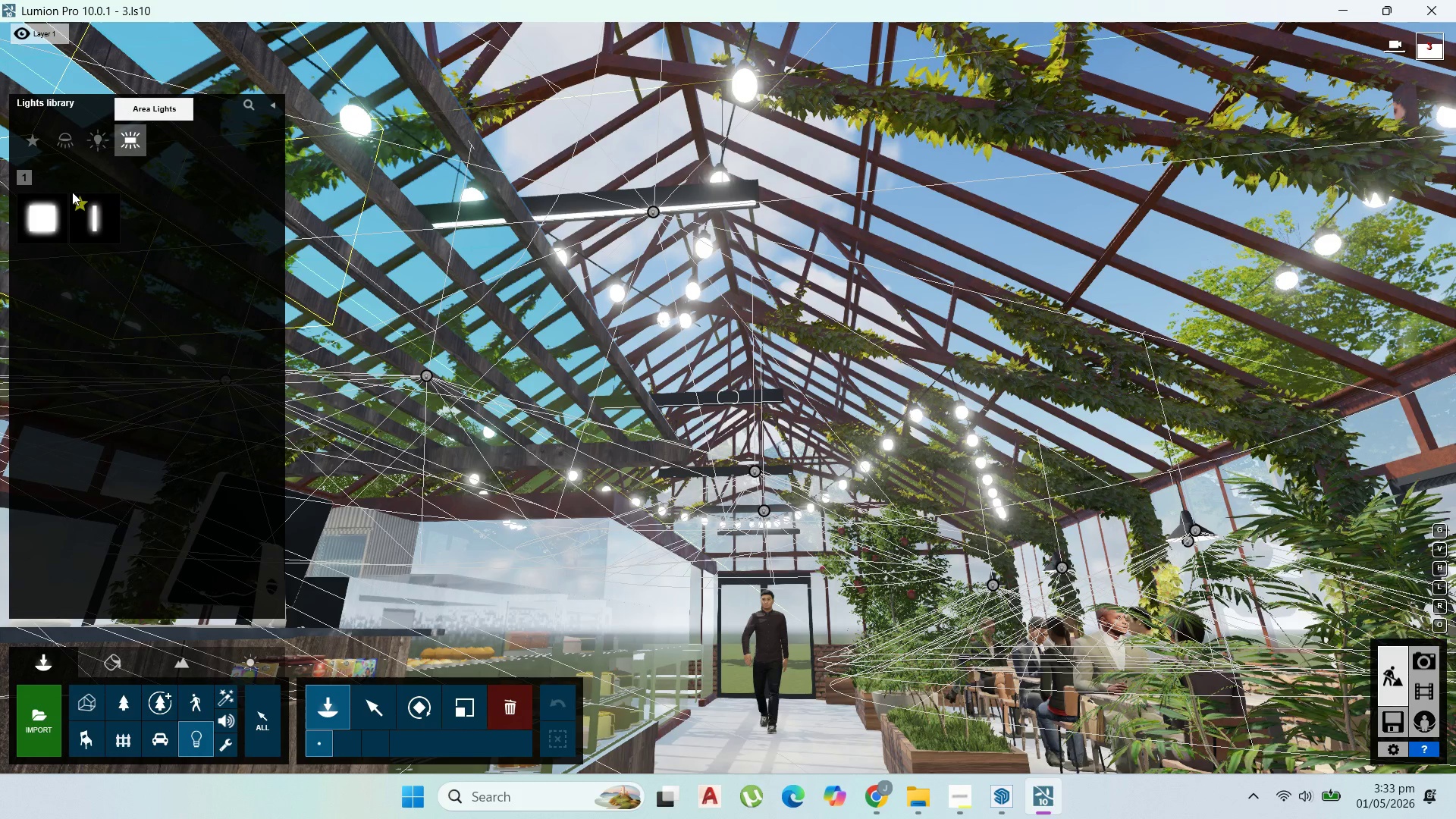 
left_click([108, 145])
 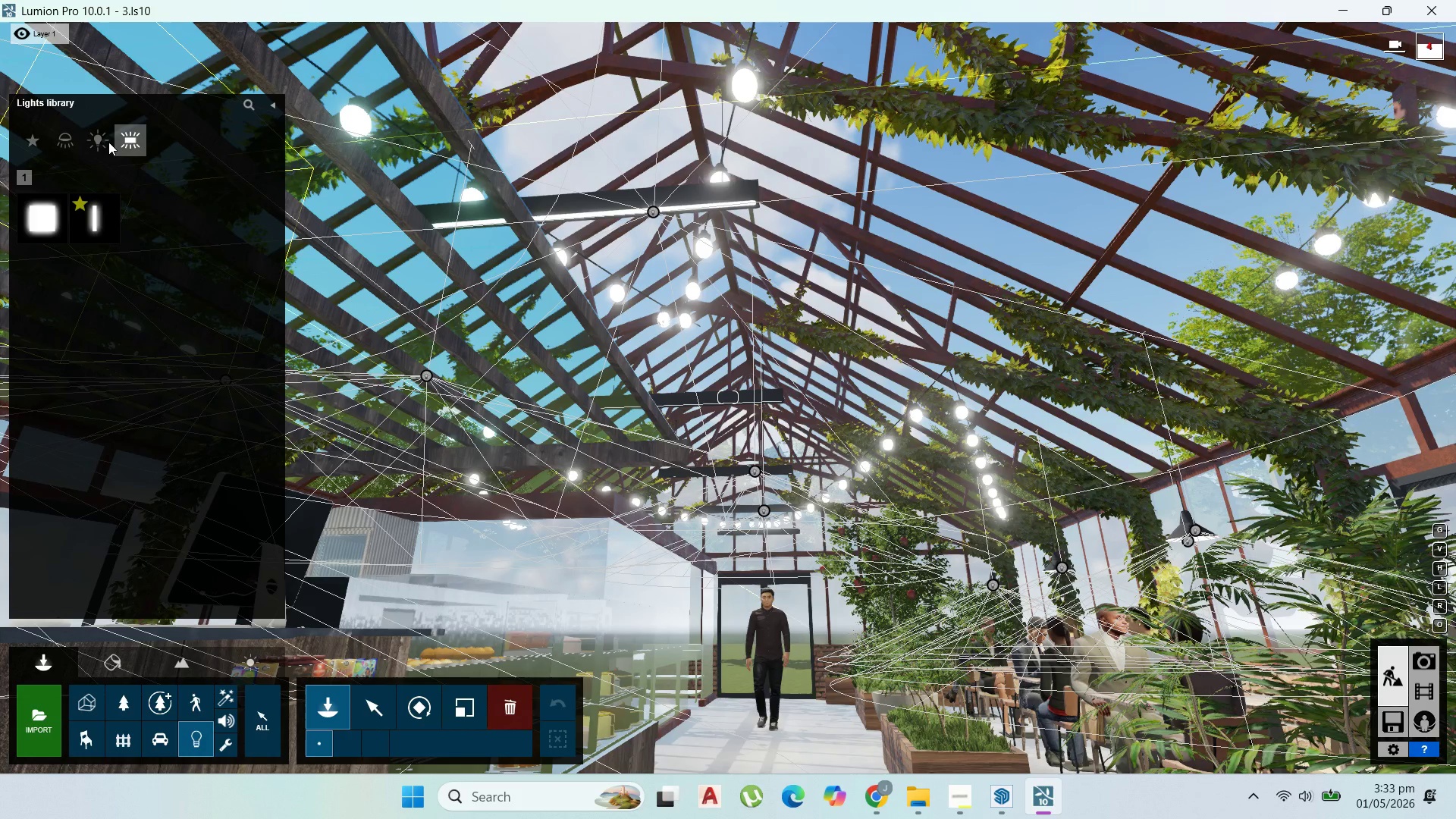 
mouse_move([90, 160])
 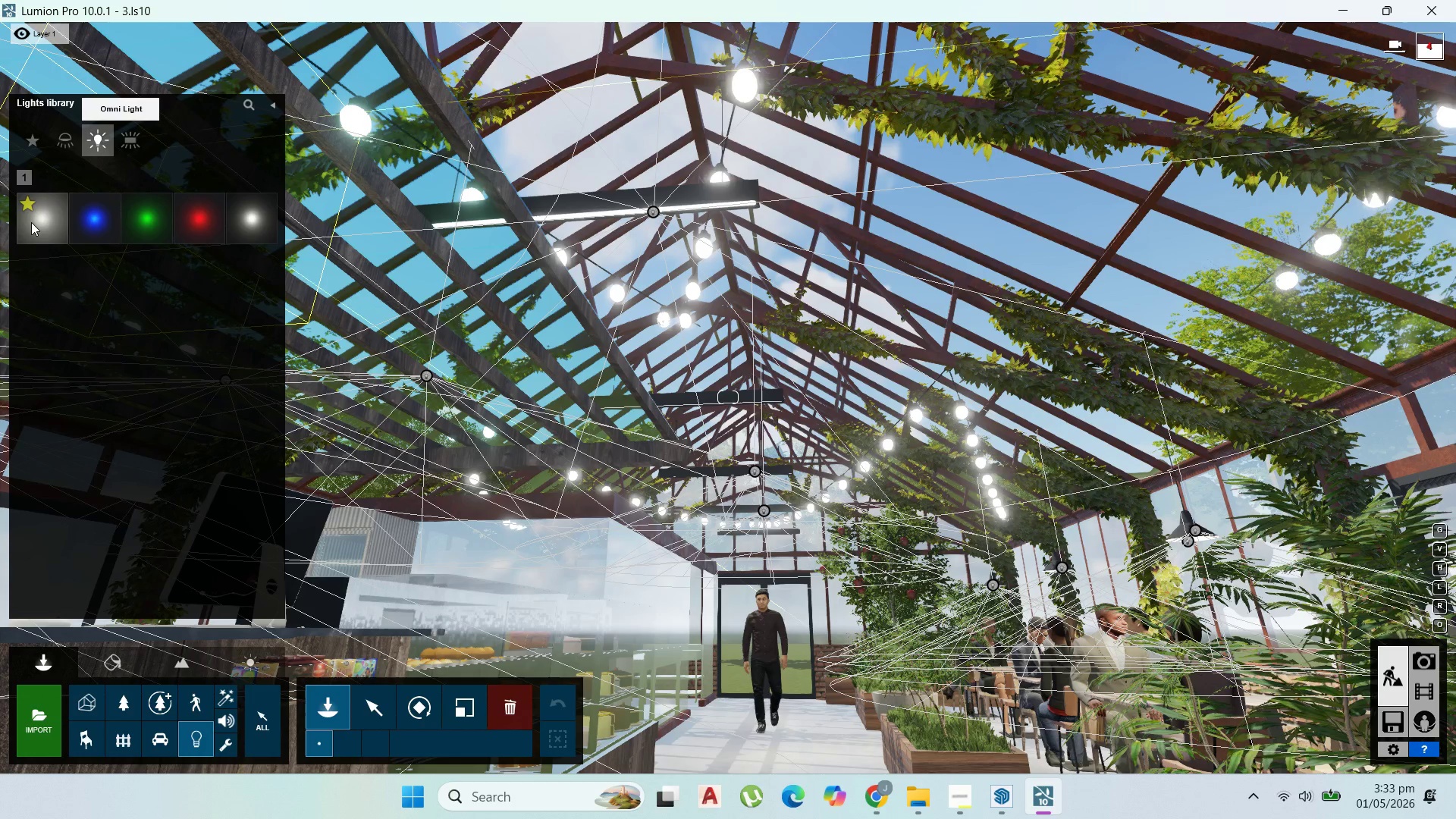 
left_click([31, 222])
 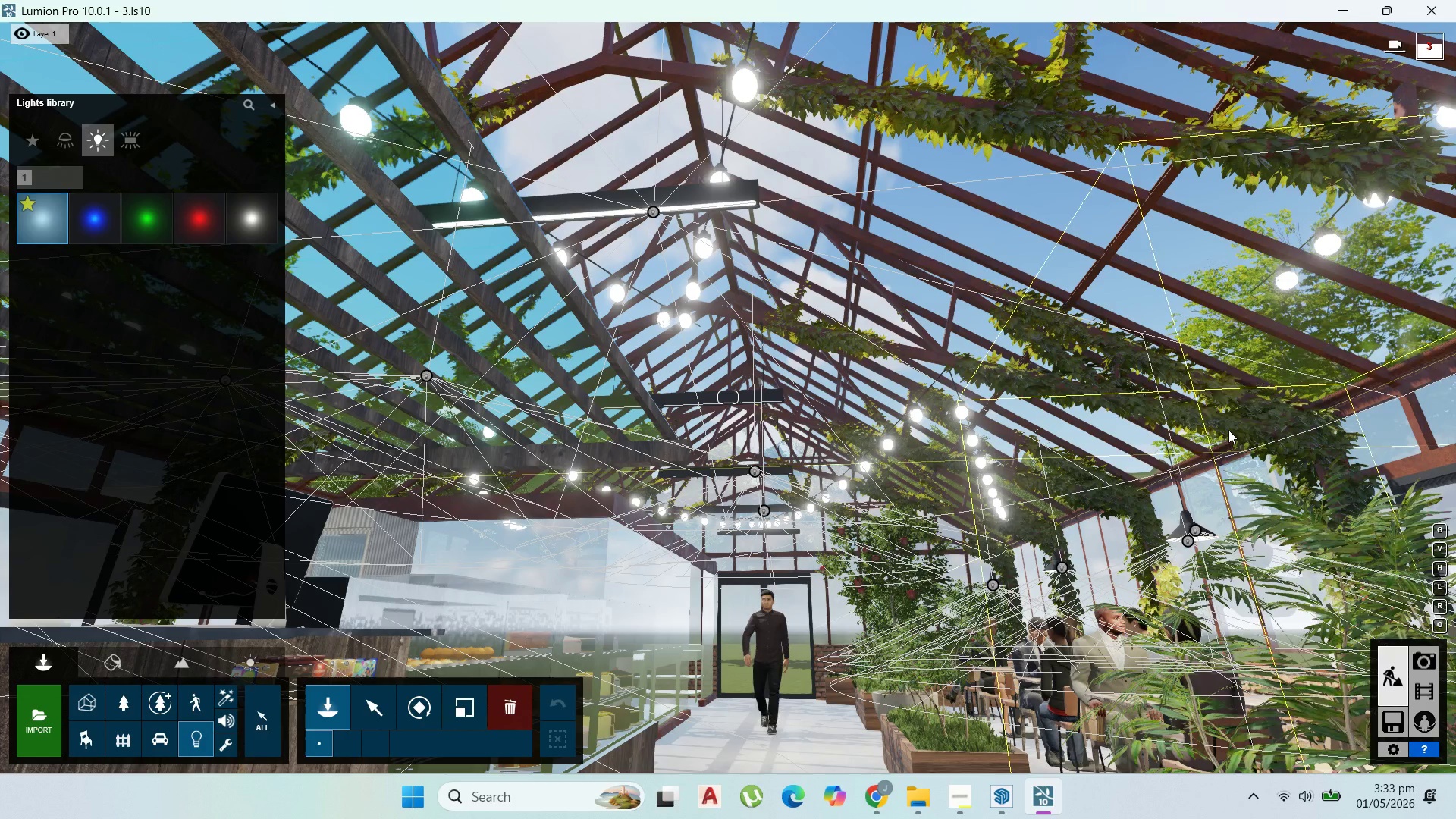 
left_click([1228, 430])
 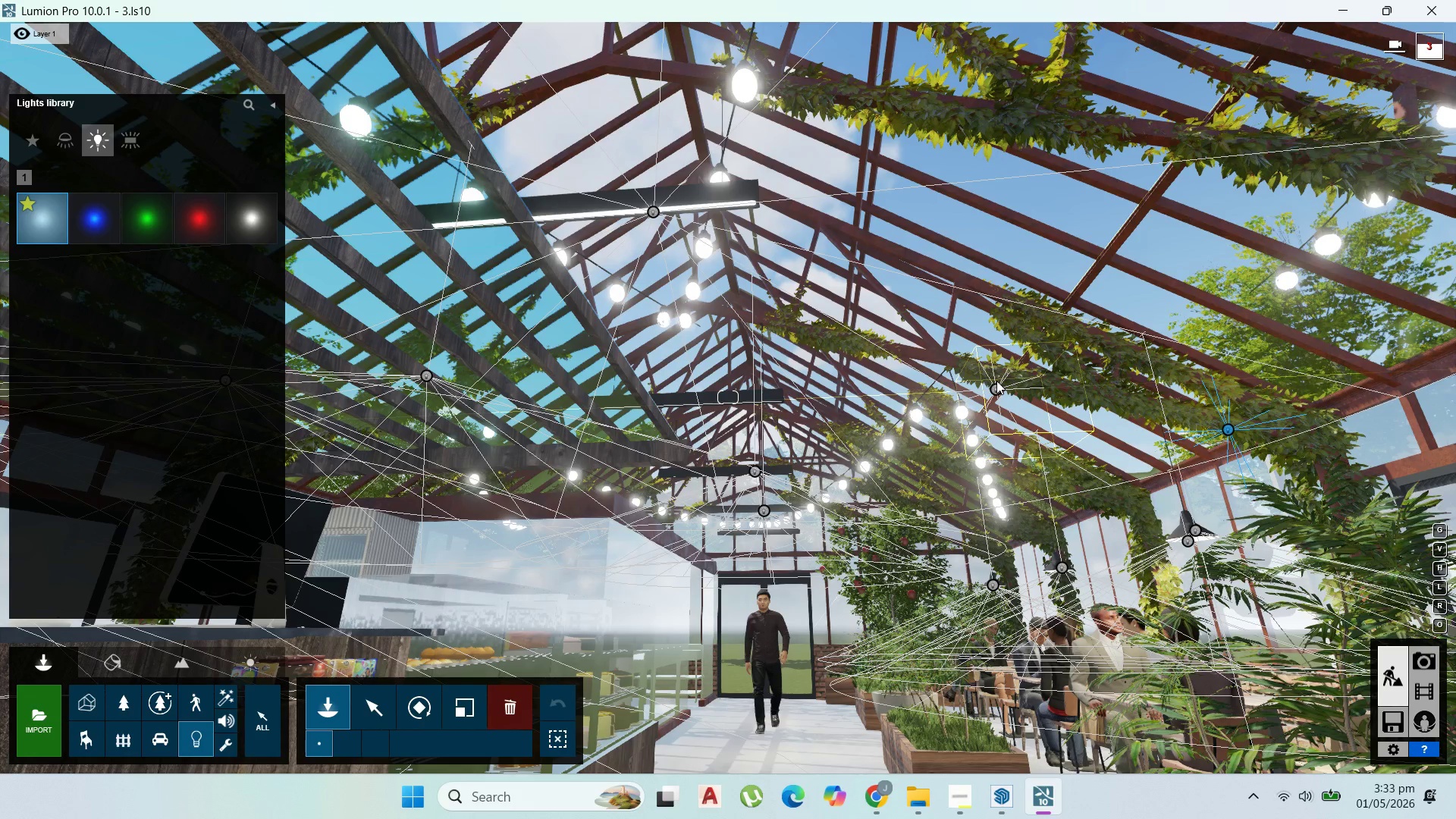 
left_click([996, 381])
 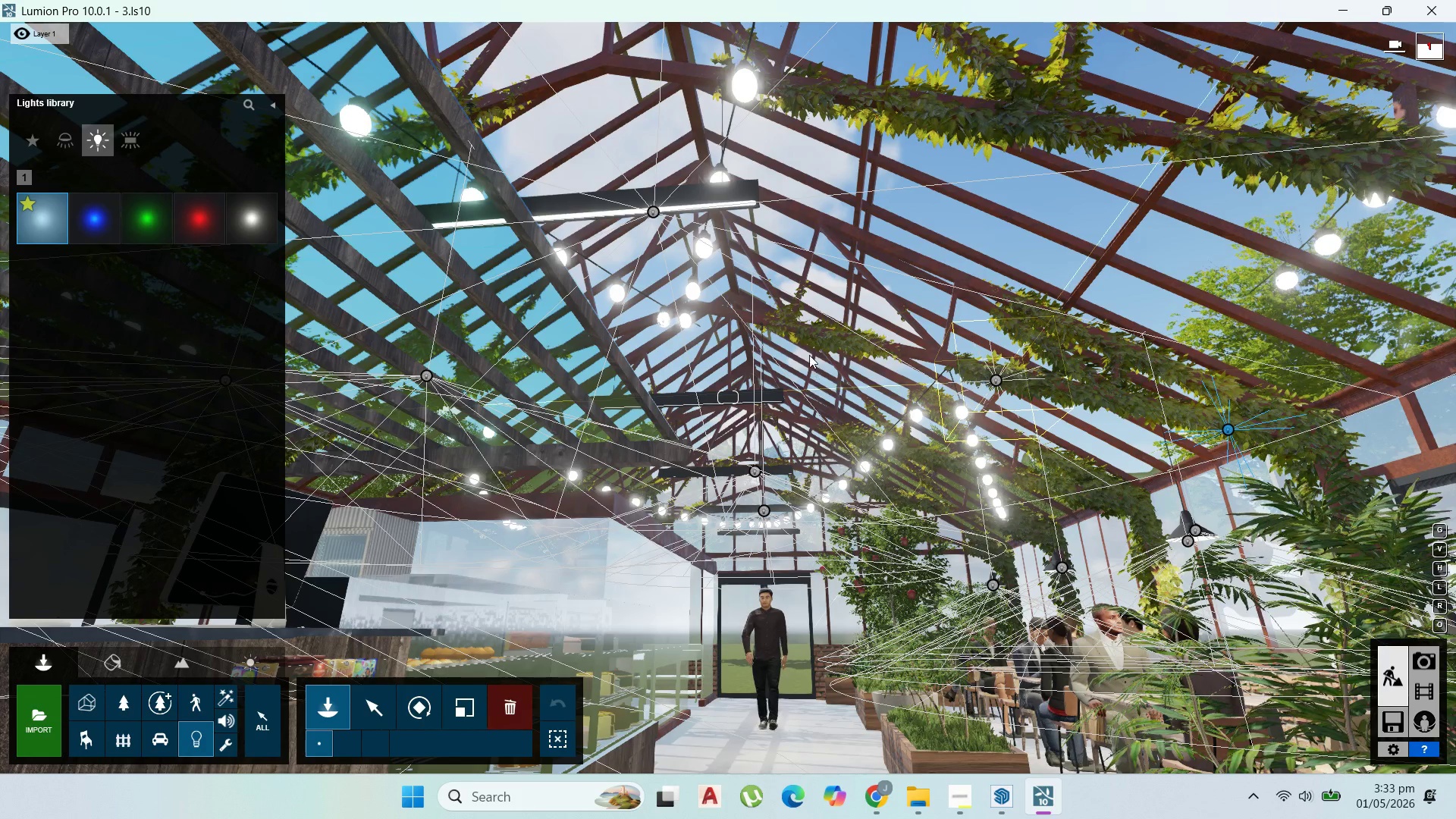 
left_click([804, 347])
 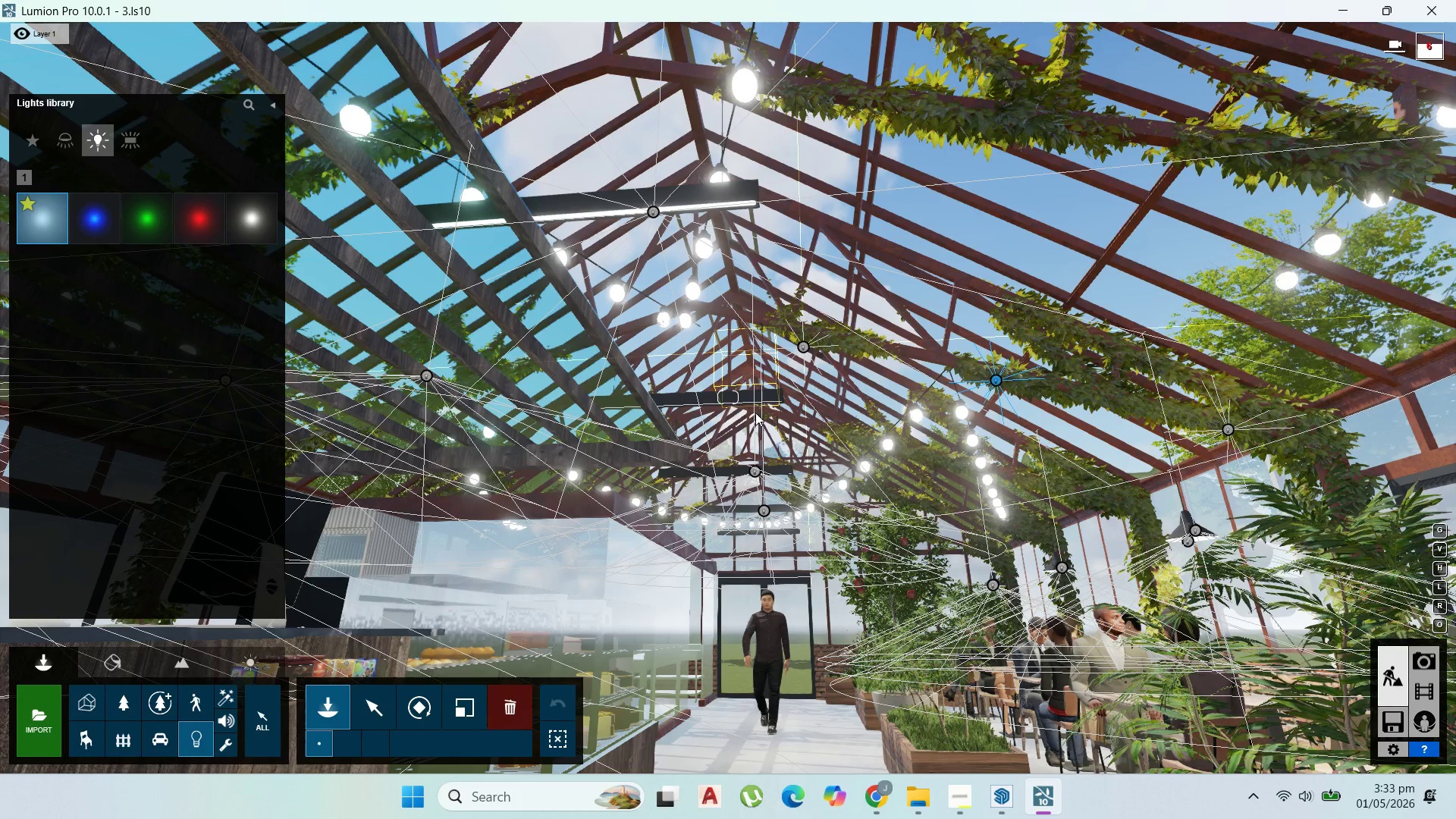 
left_click([750, 403])
 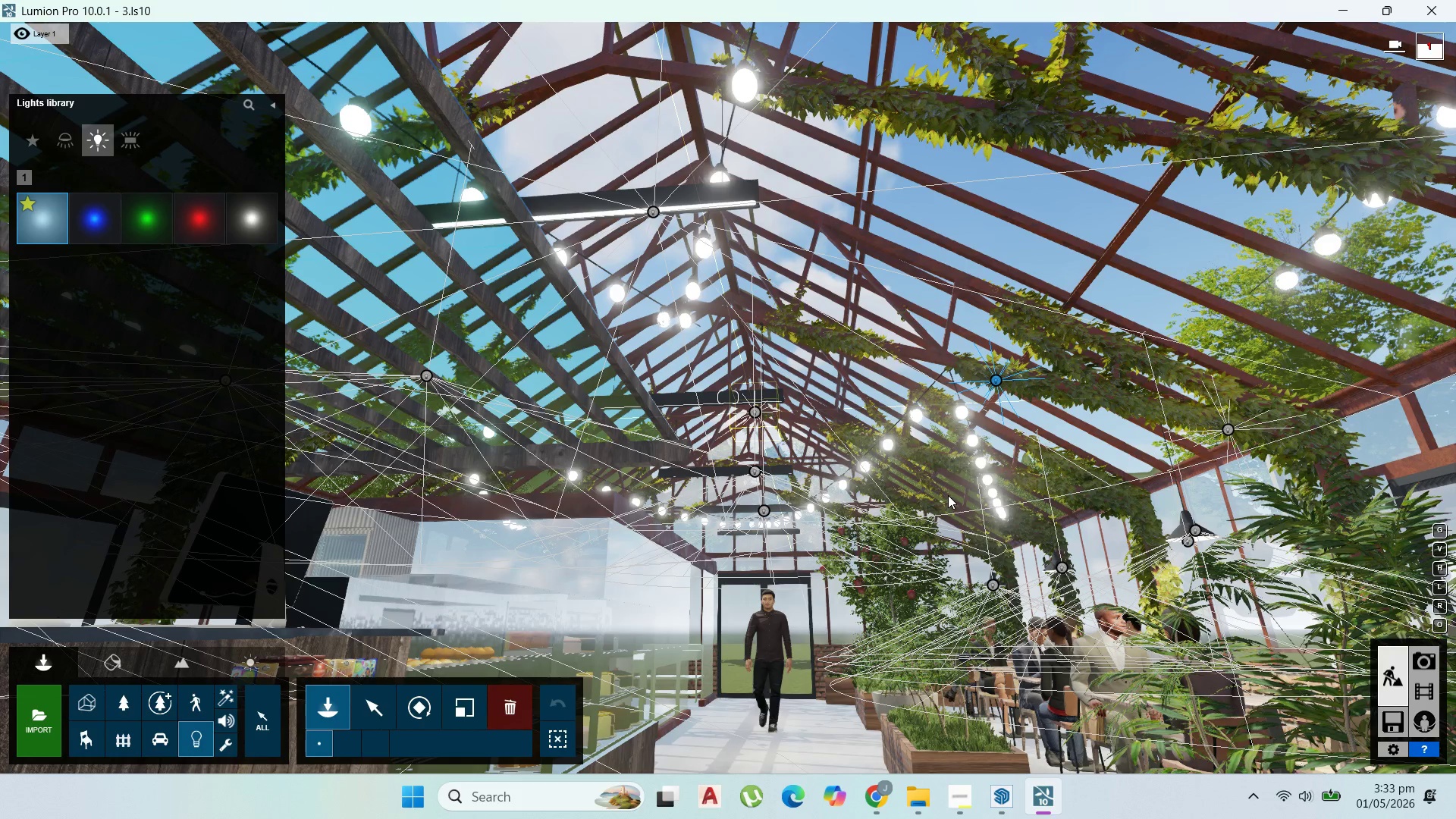 
left_click([948, 494])
 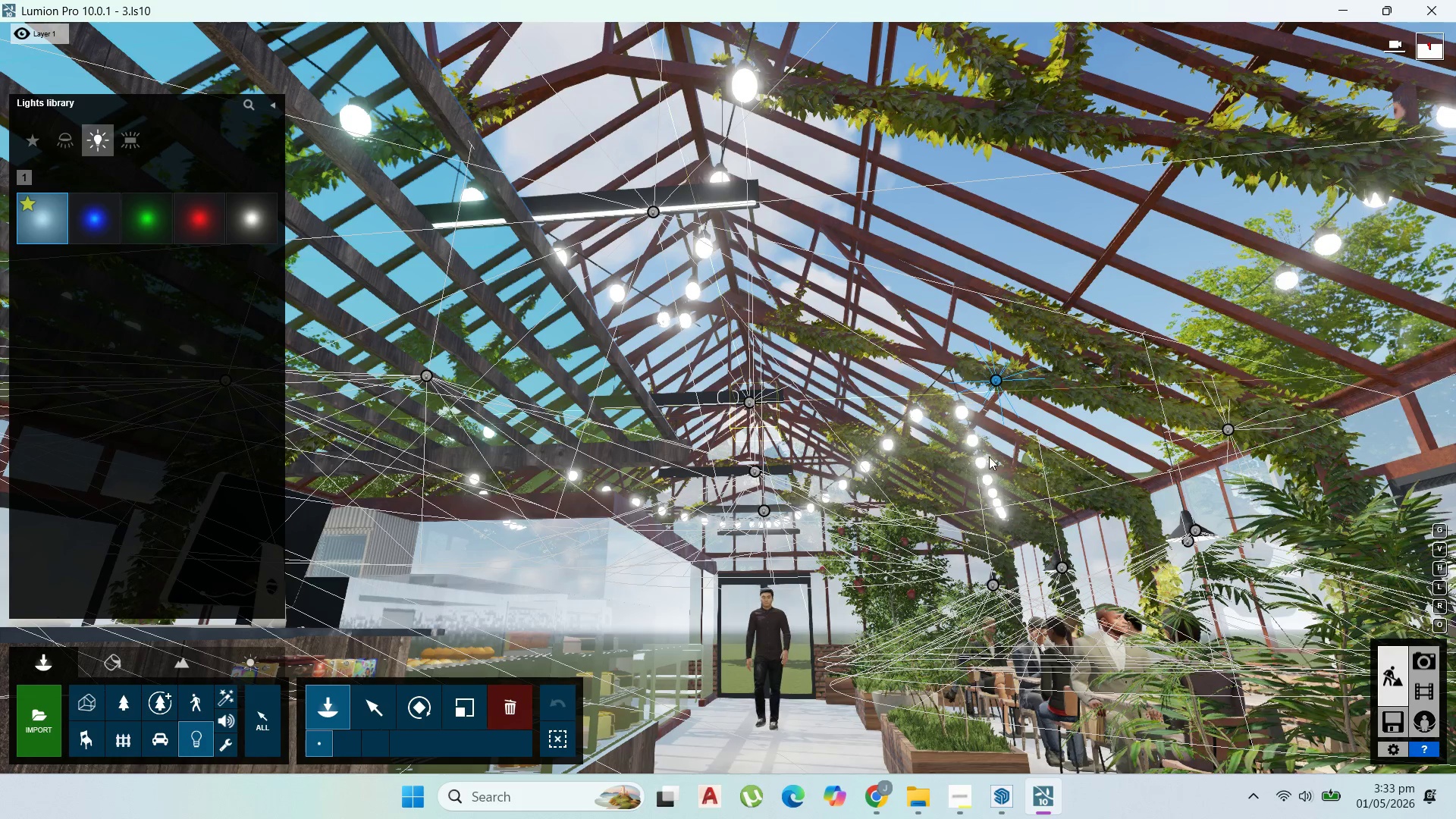 
left_click([990, 456])
 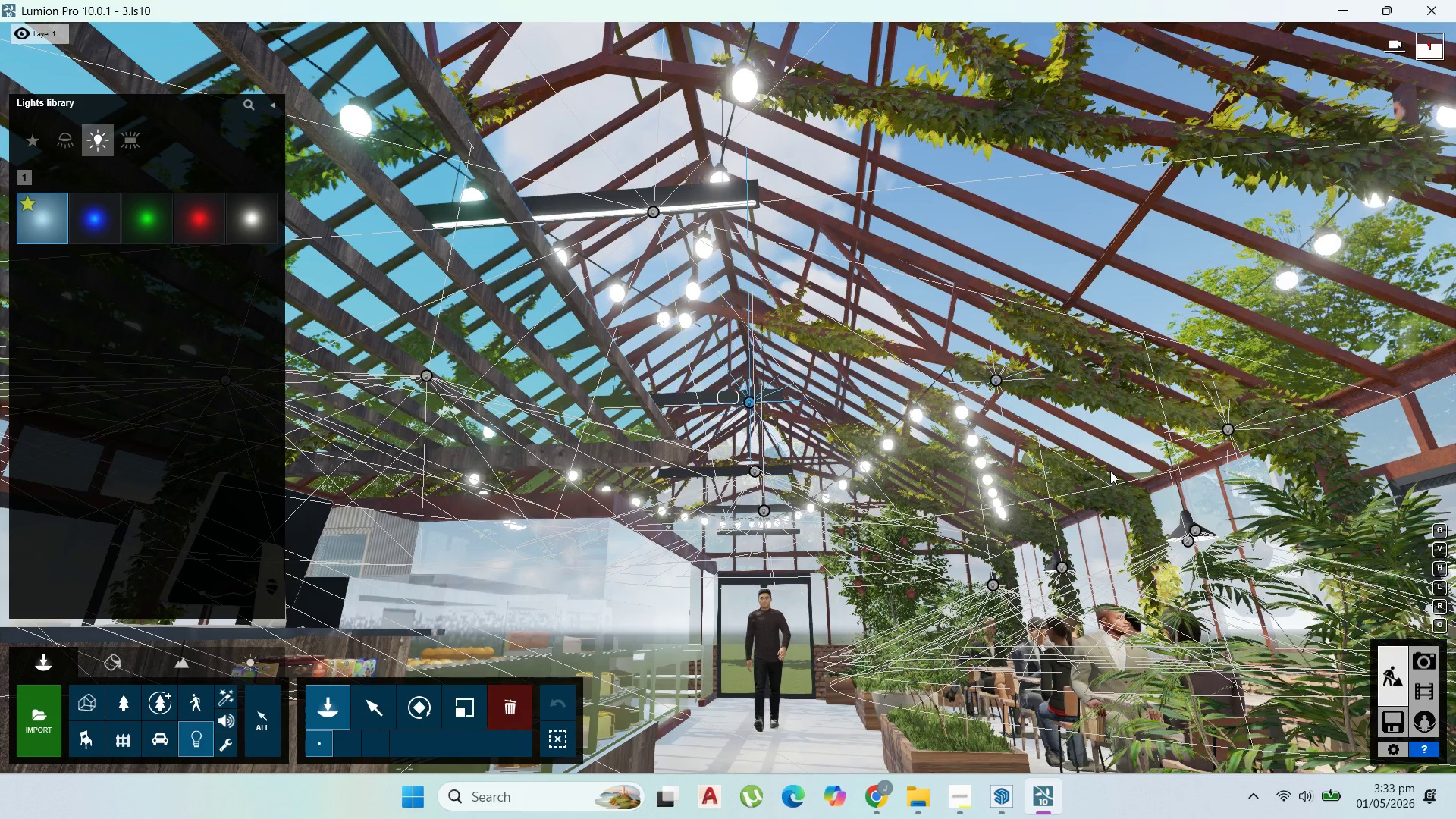 
left_click([1110, 471])
 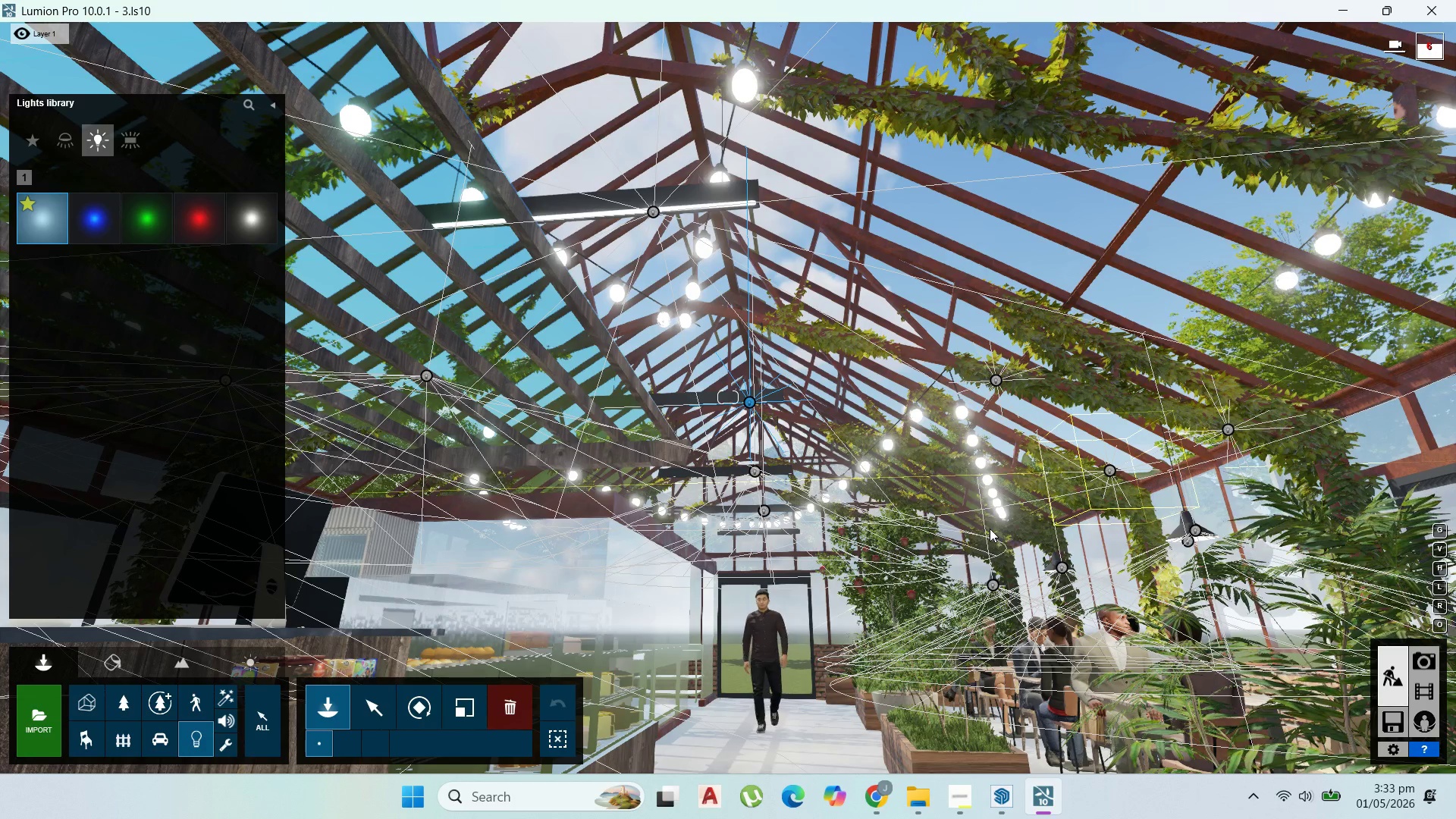 
left_click([933, 504])
 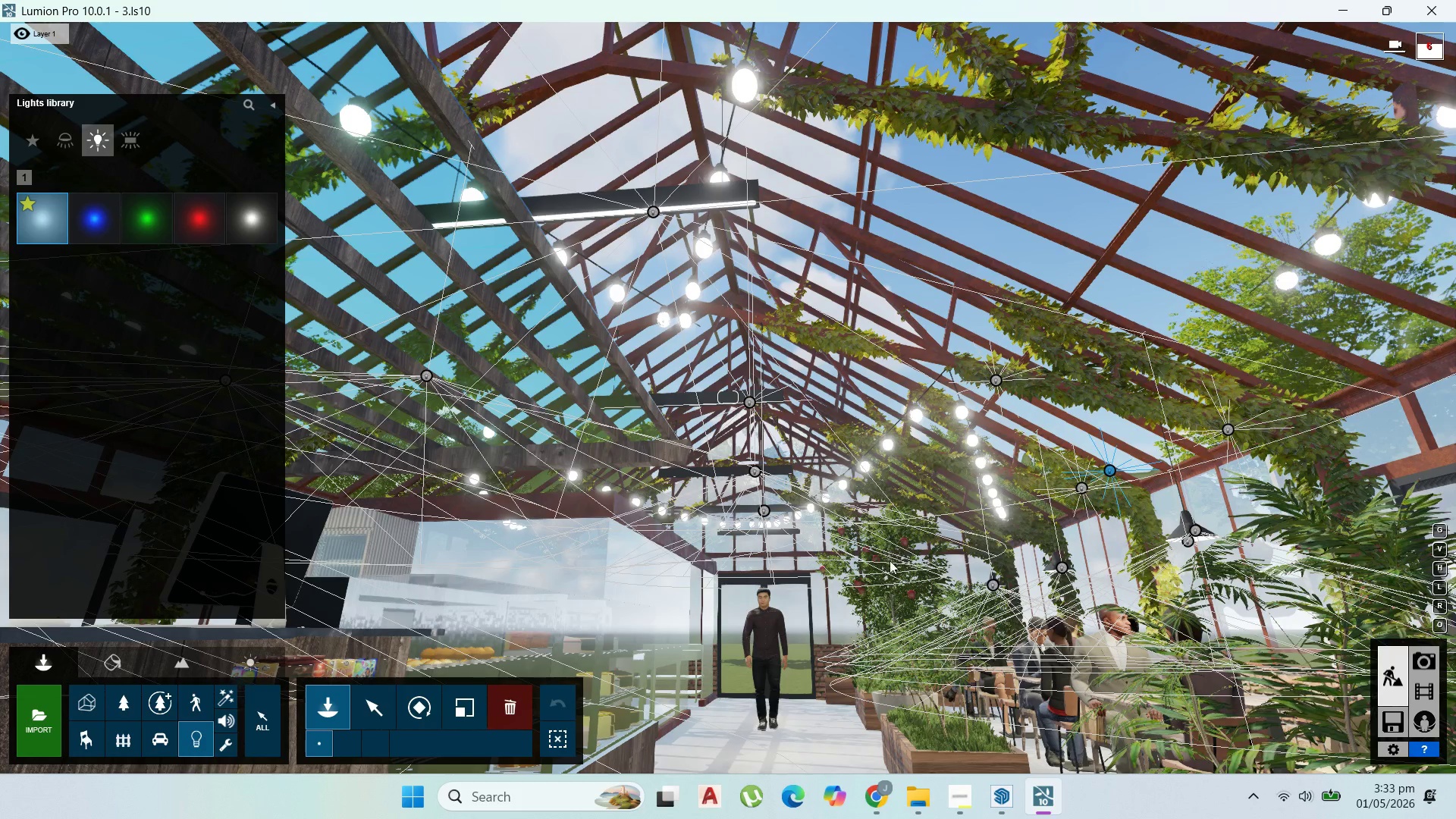 
left_click([886, 563])
 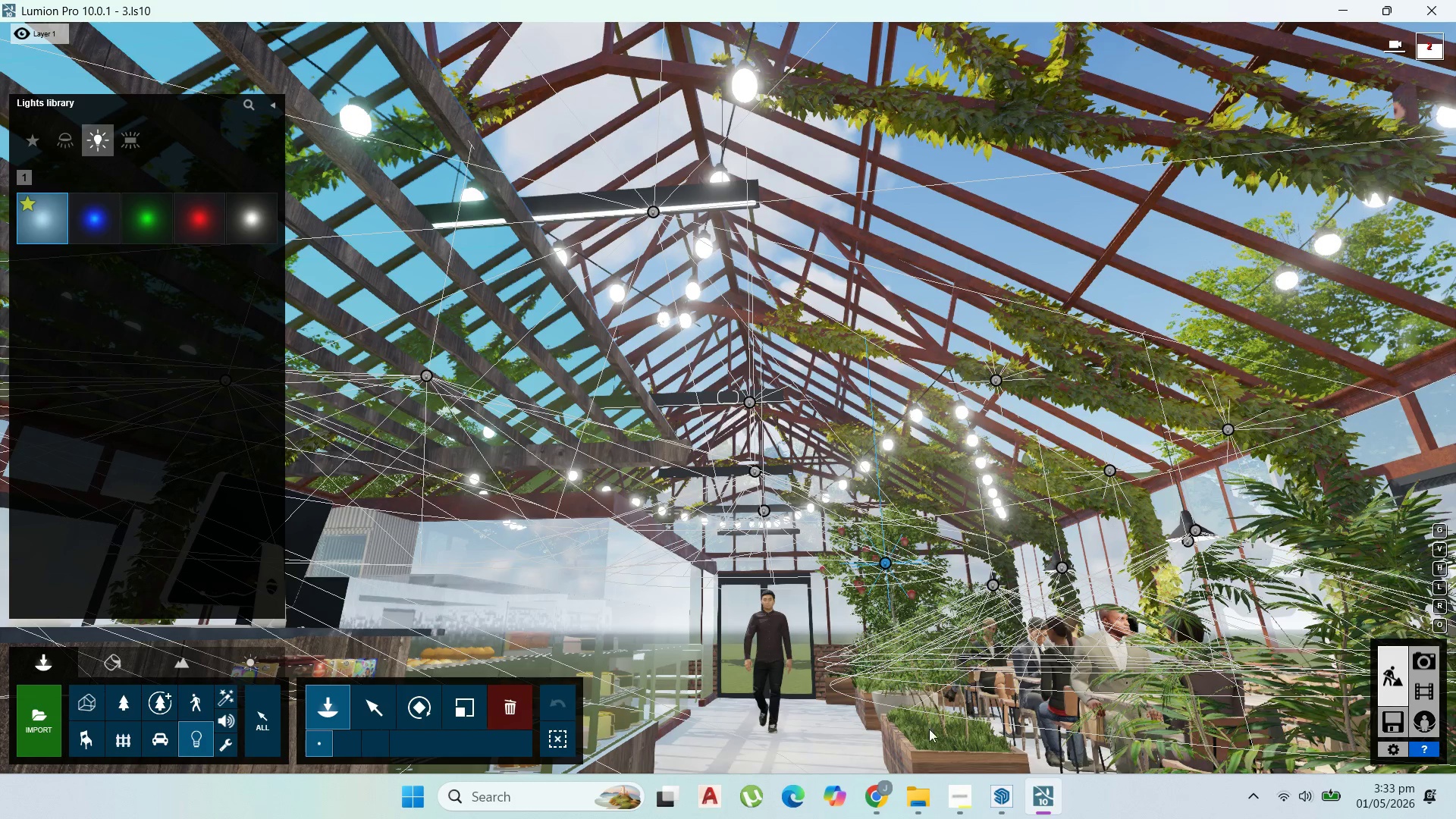 
left_click([936, 742])
 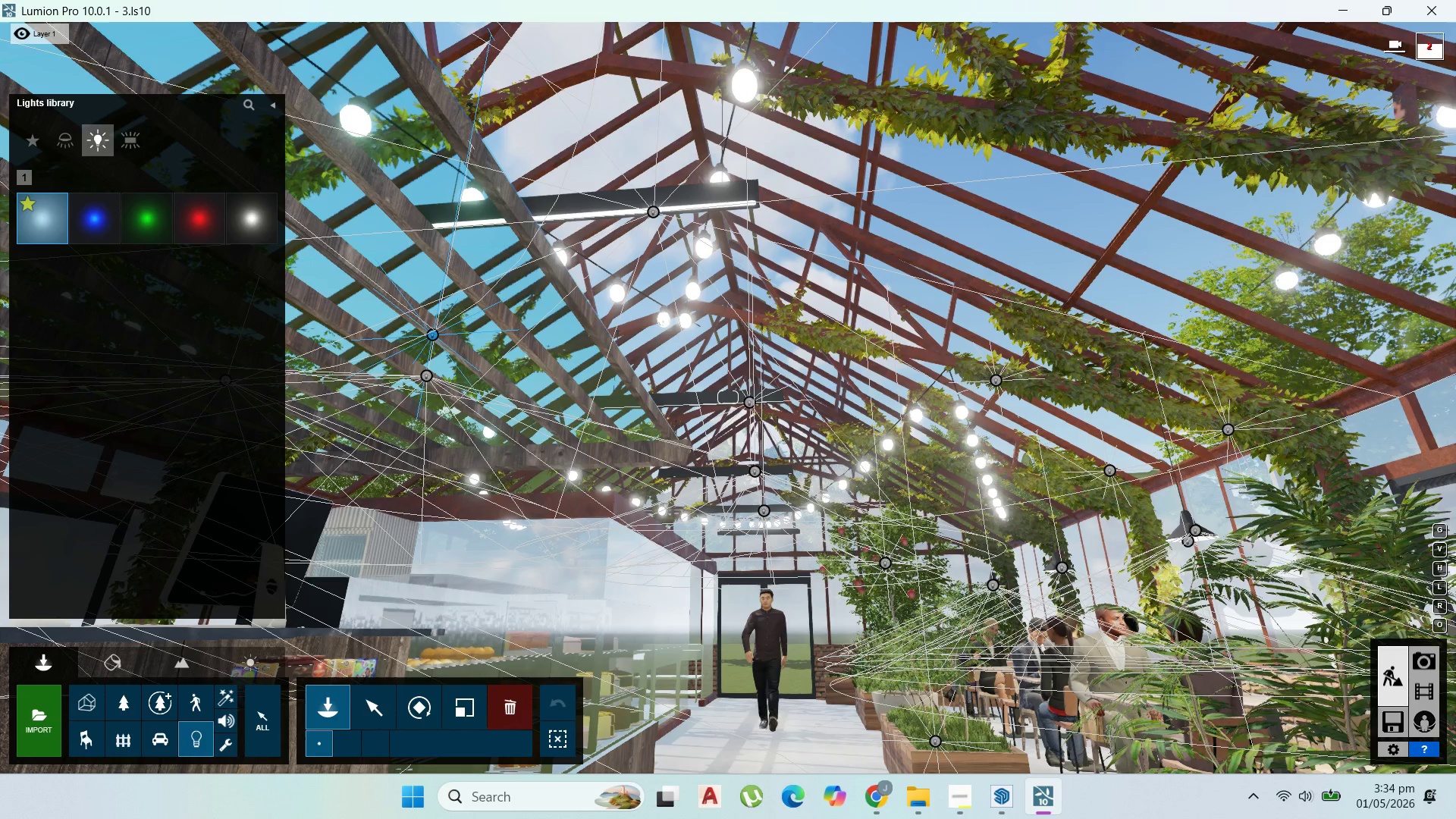 
scroll: coordinate [566, 647], scroll_direction: down, amount: 5.0
 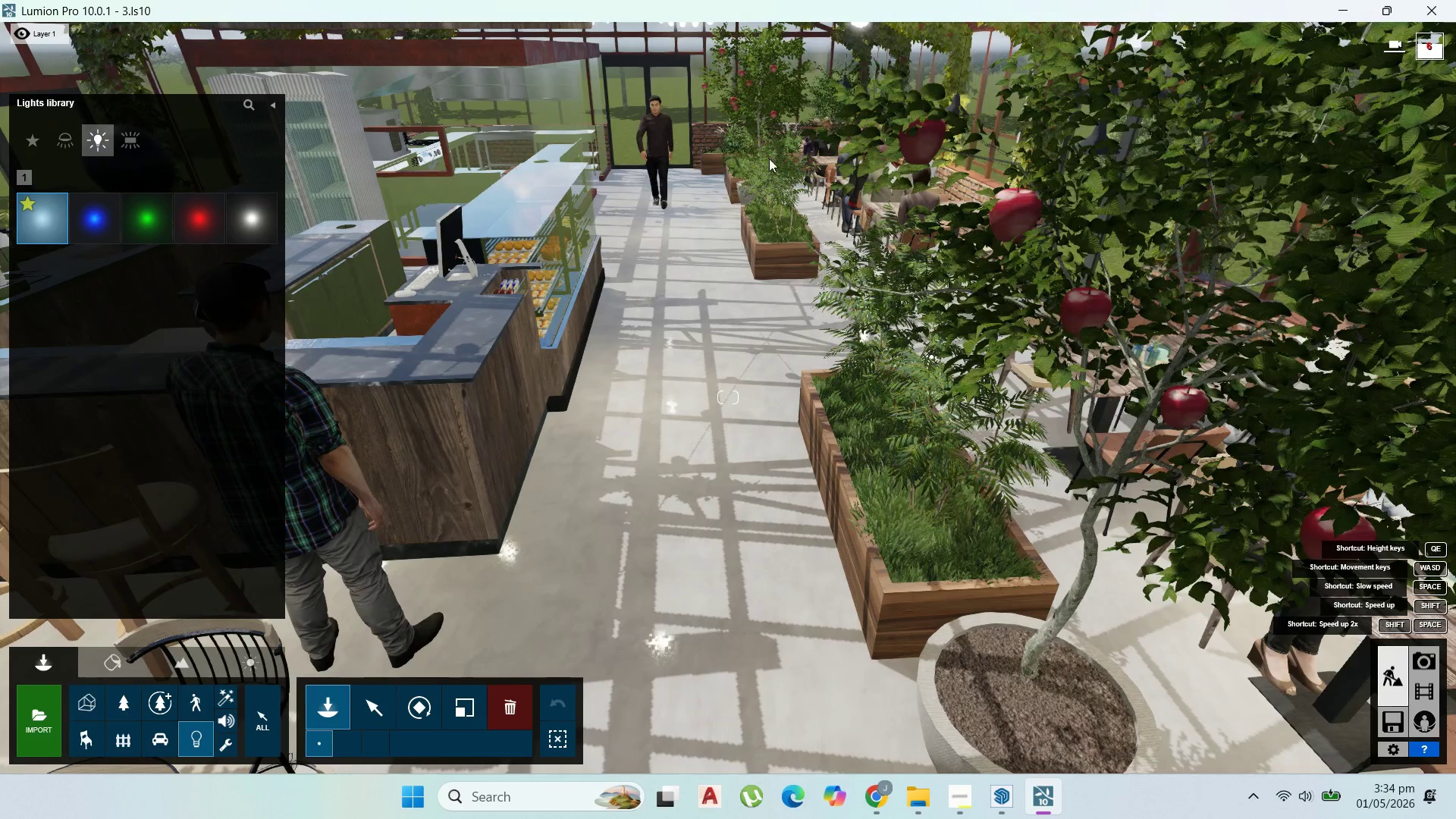 
left_click([1081, 317])
 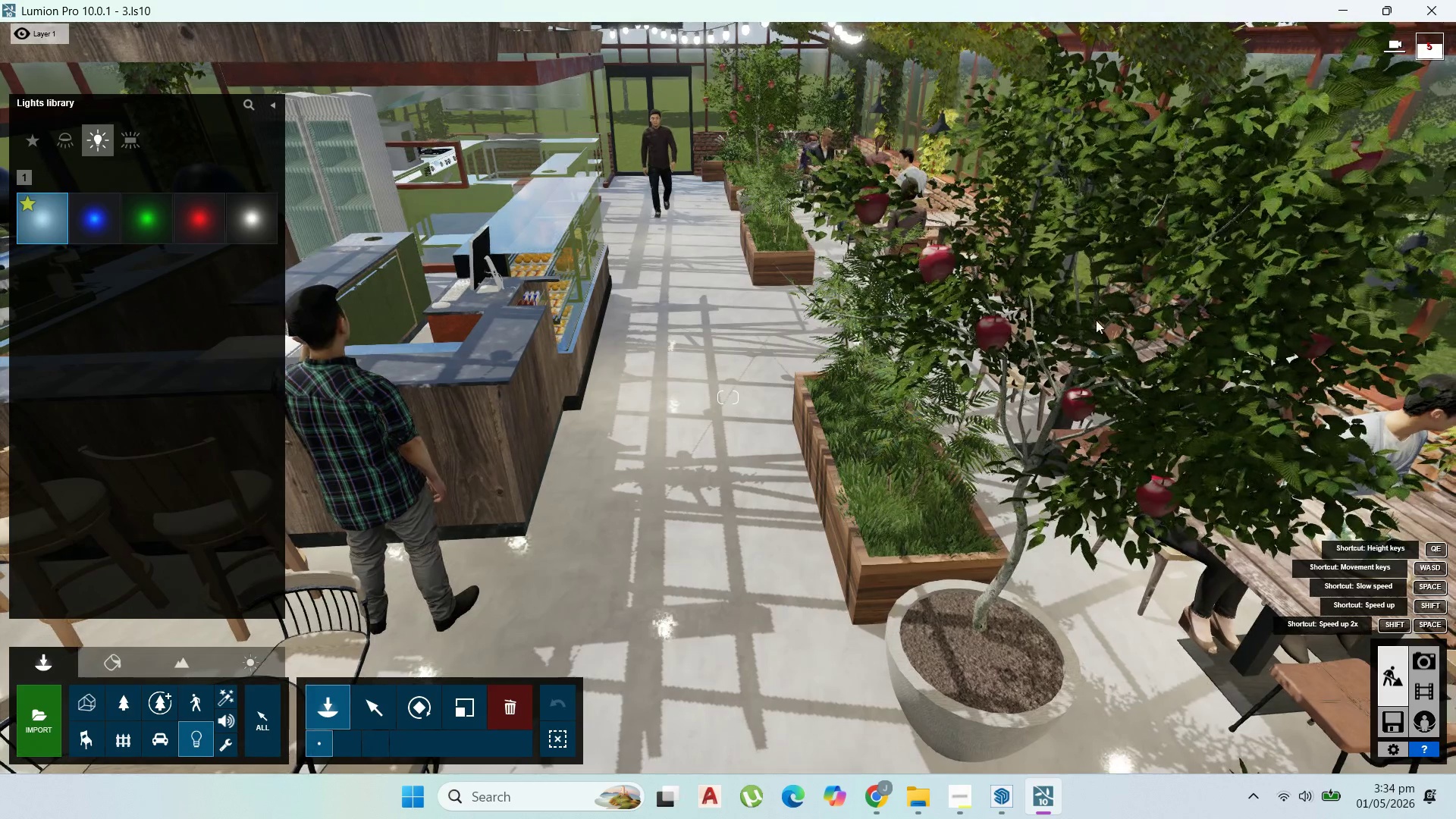 
left_click([1160, 407])
 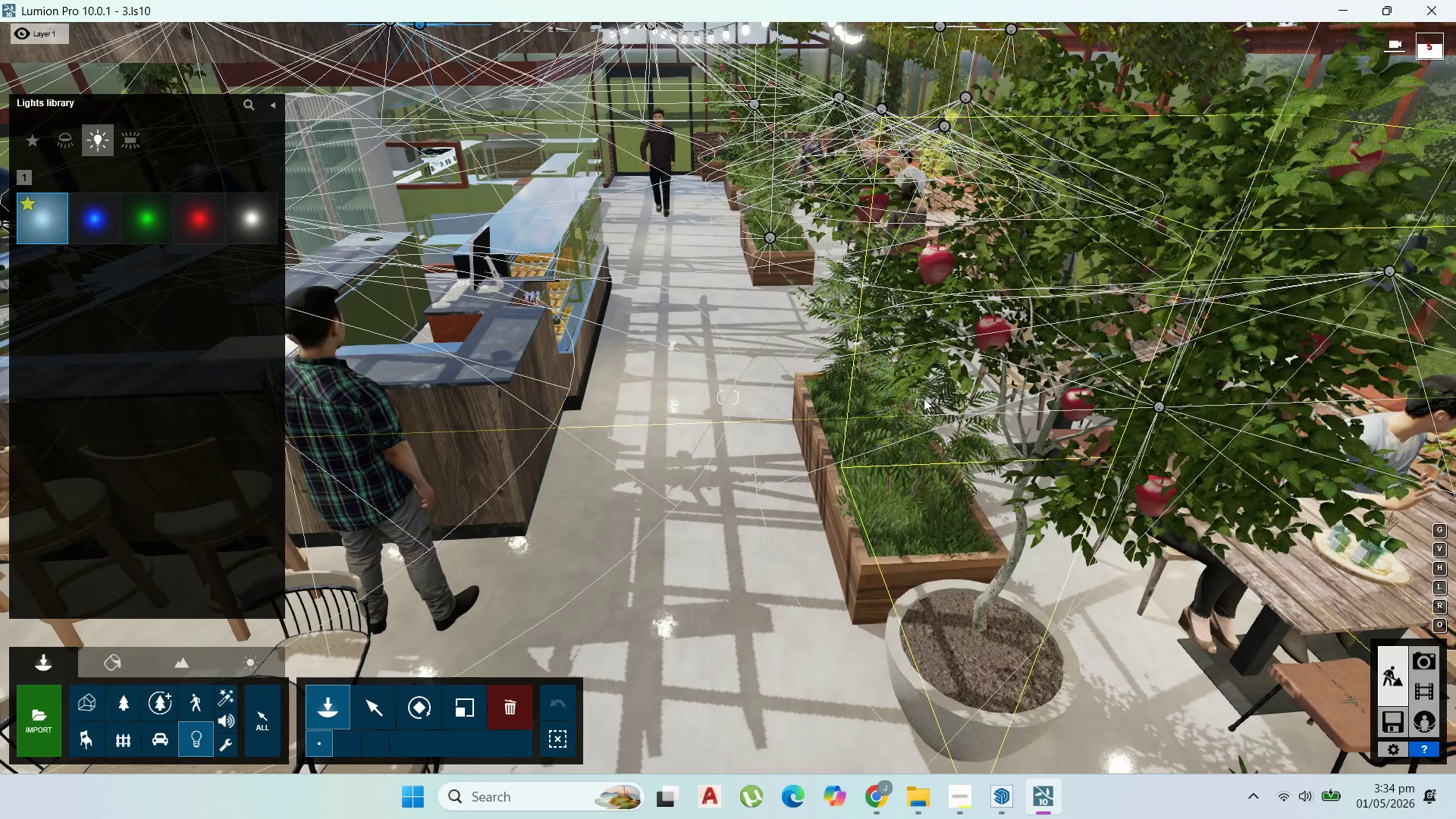 
left_click([878, 414])
 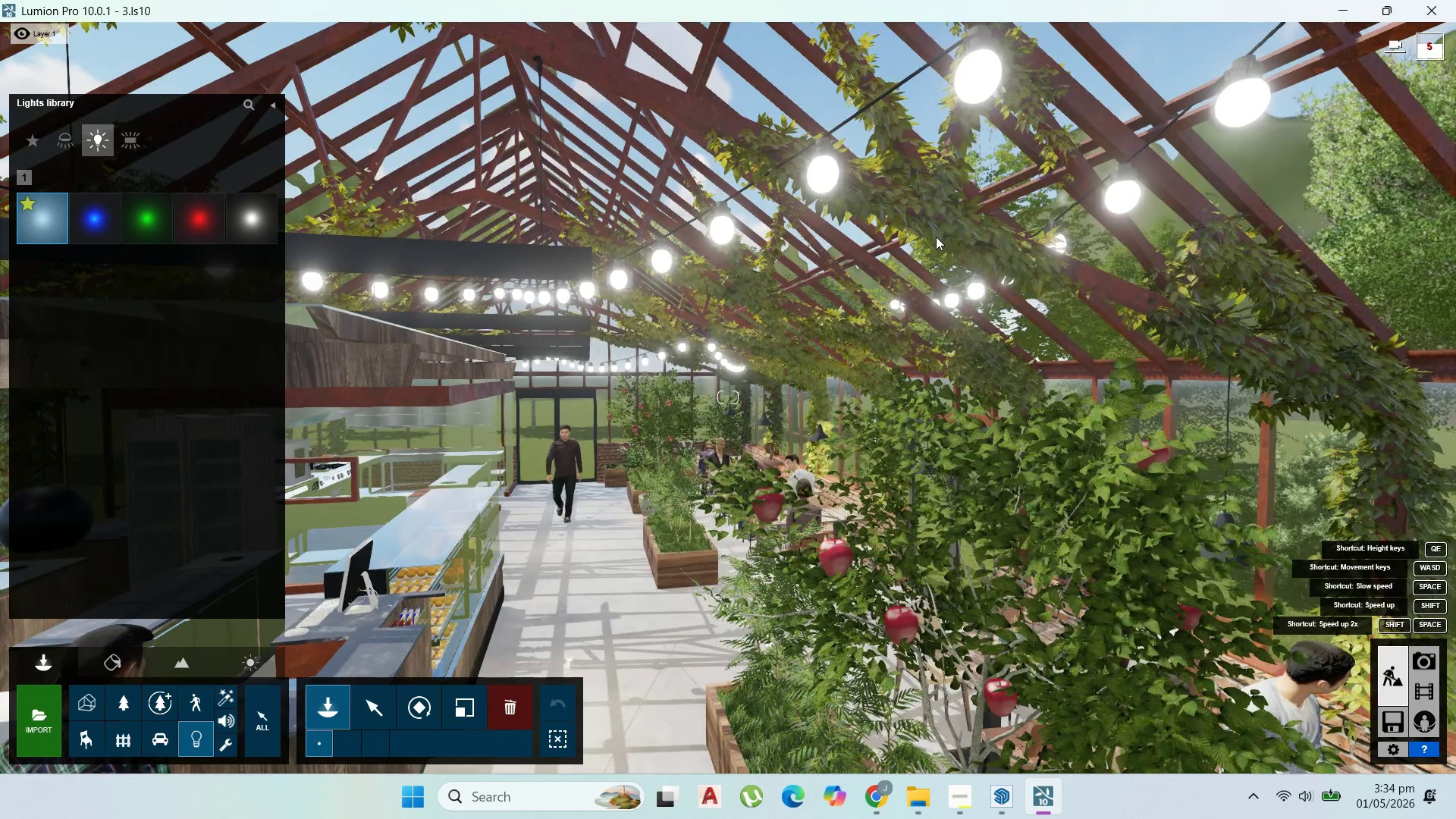 
wait(5.69)
 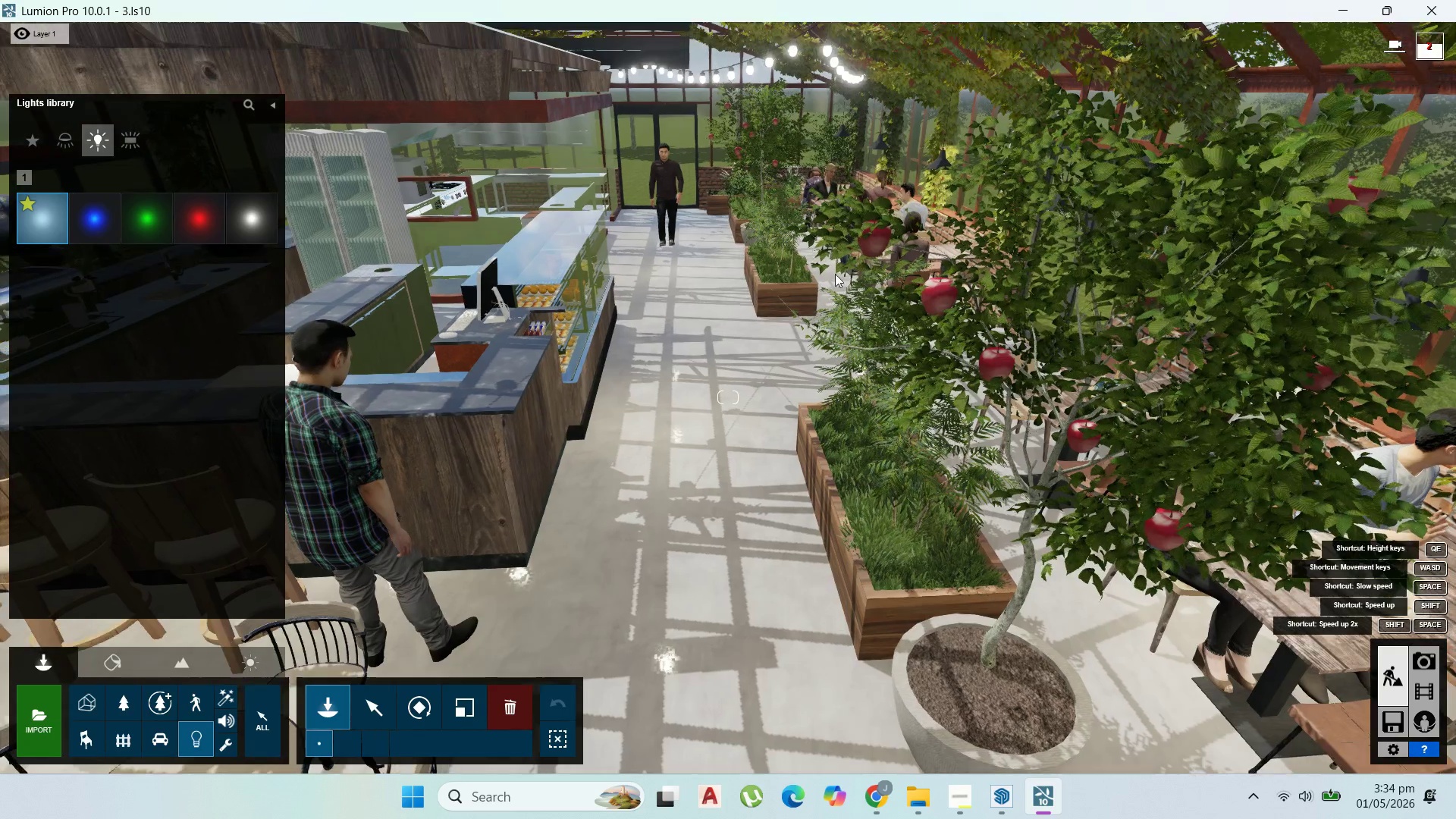 
left_click([936, 237])
 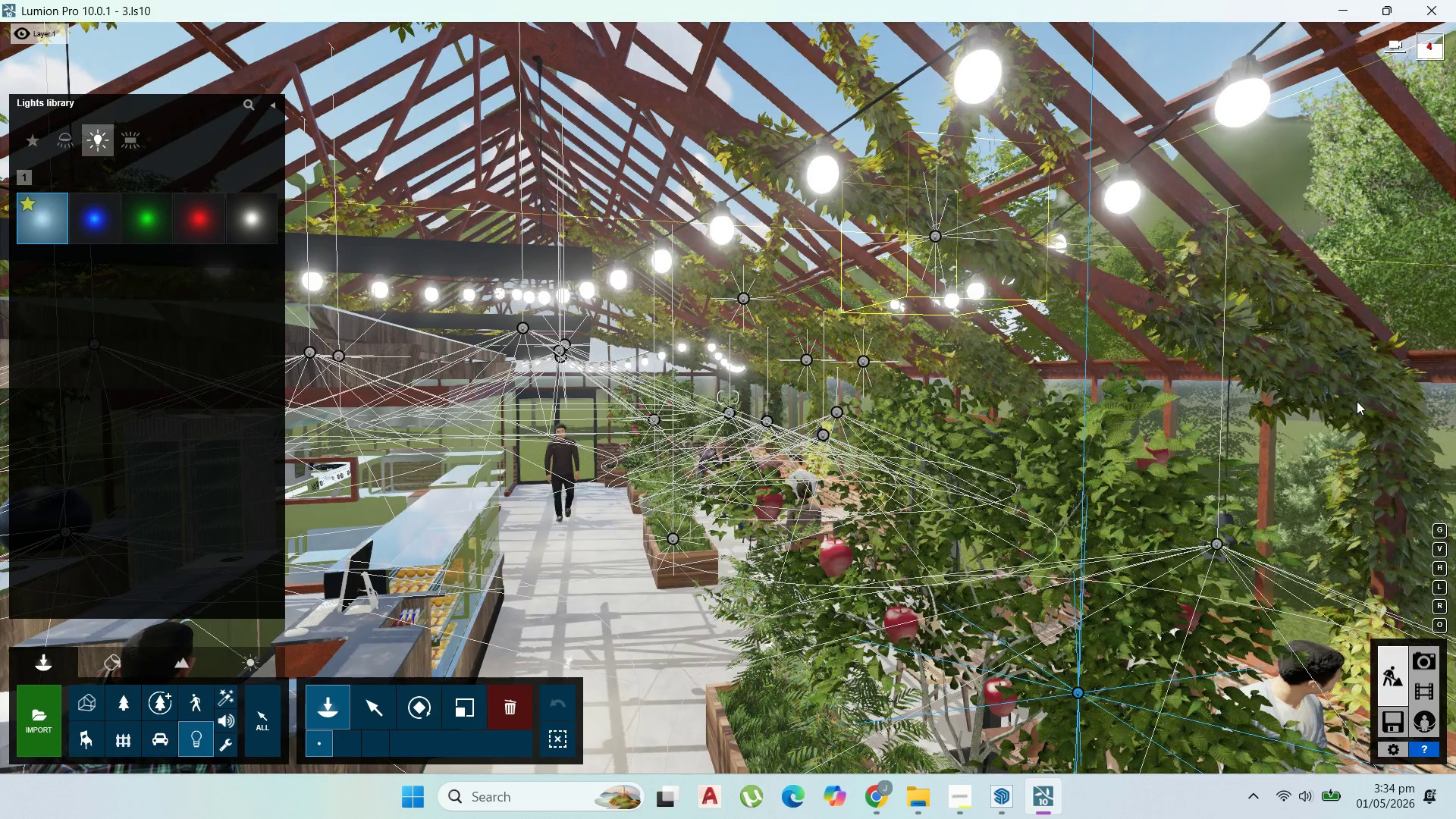 
left_click([1357, 401])
 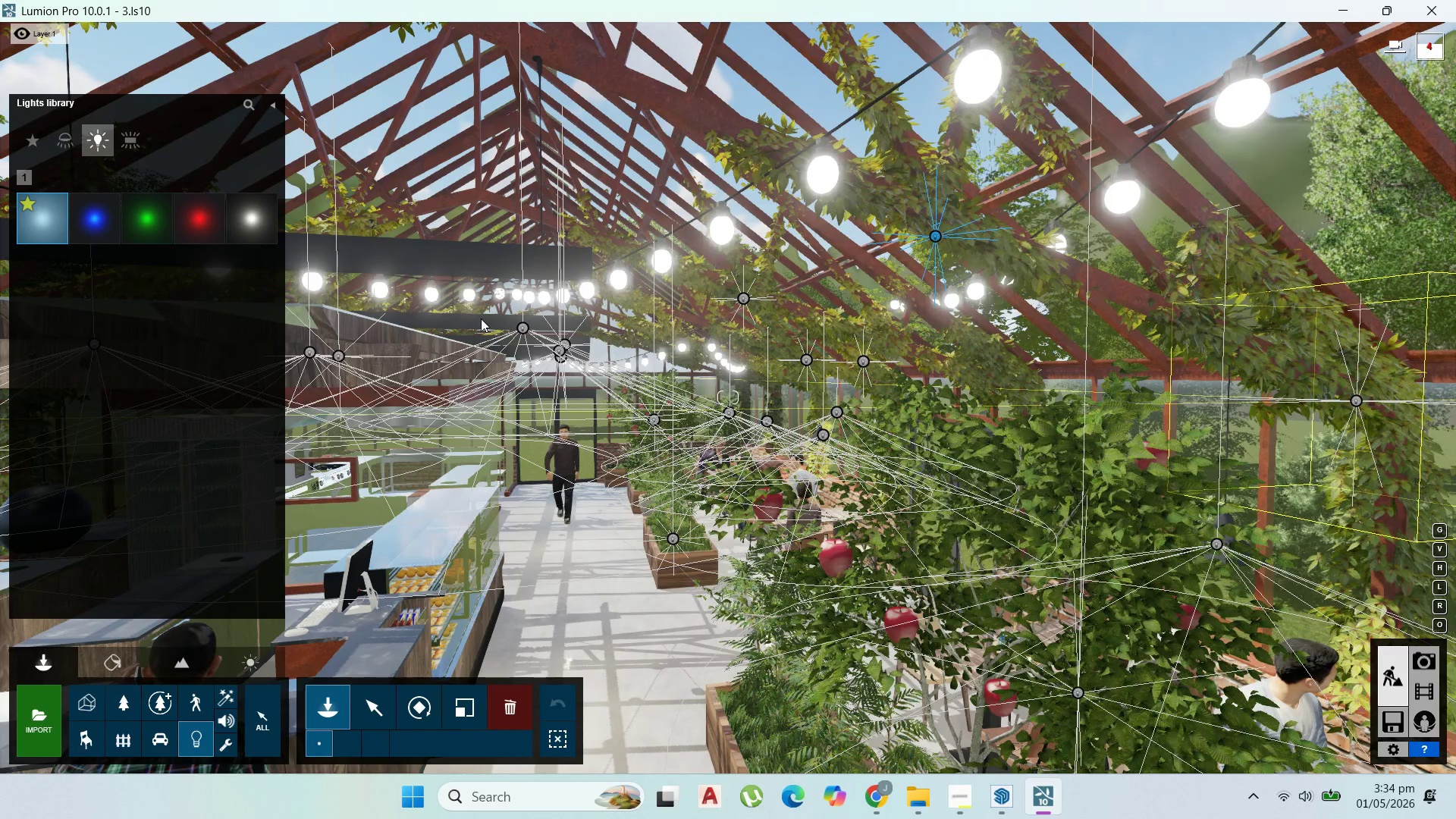 
left_click([435, 290])
 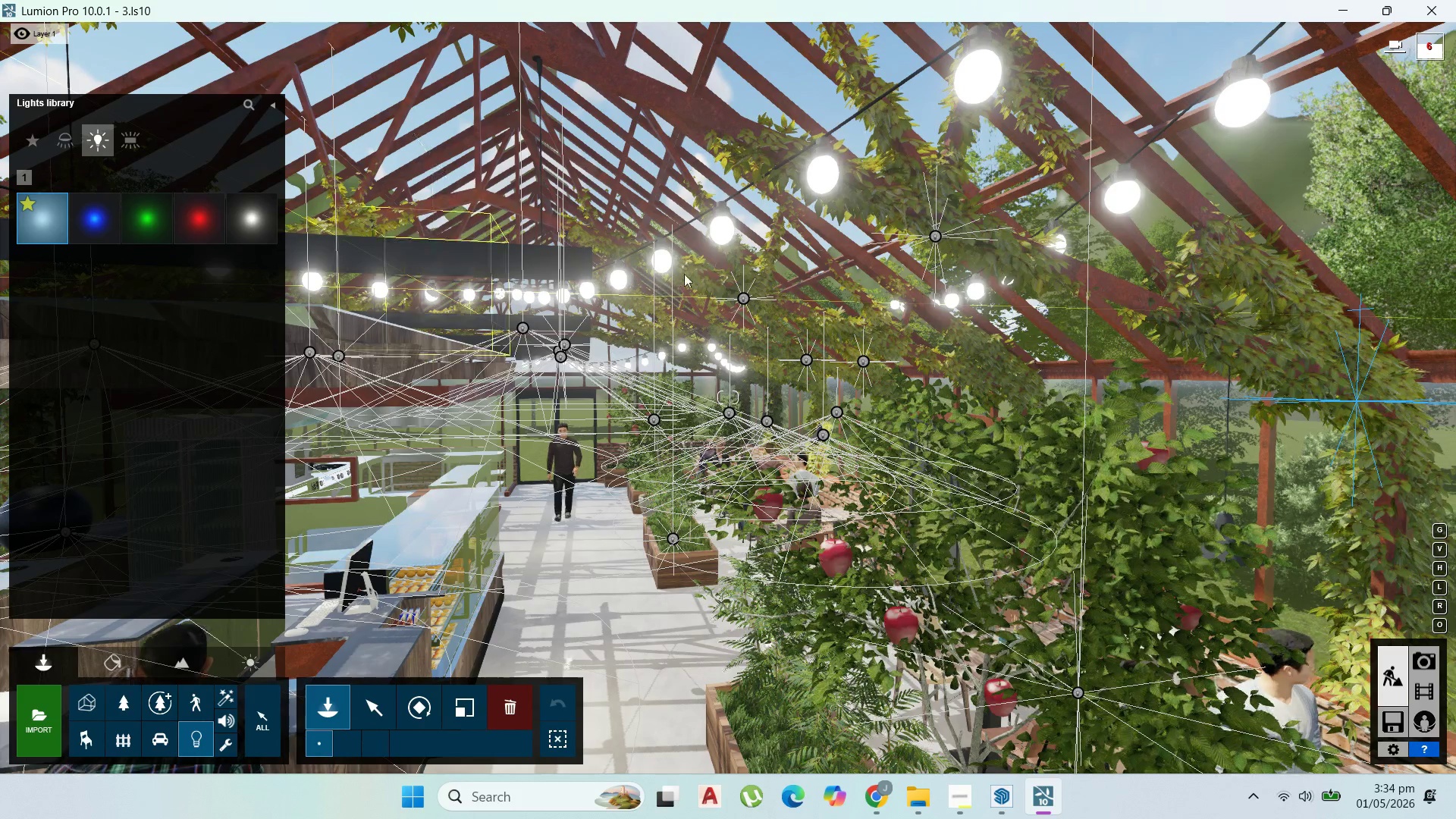 
left_click([730, 235])
 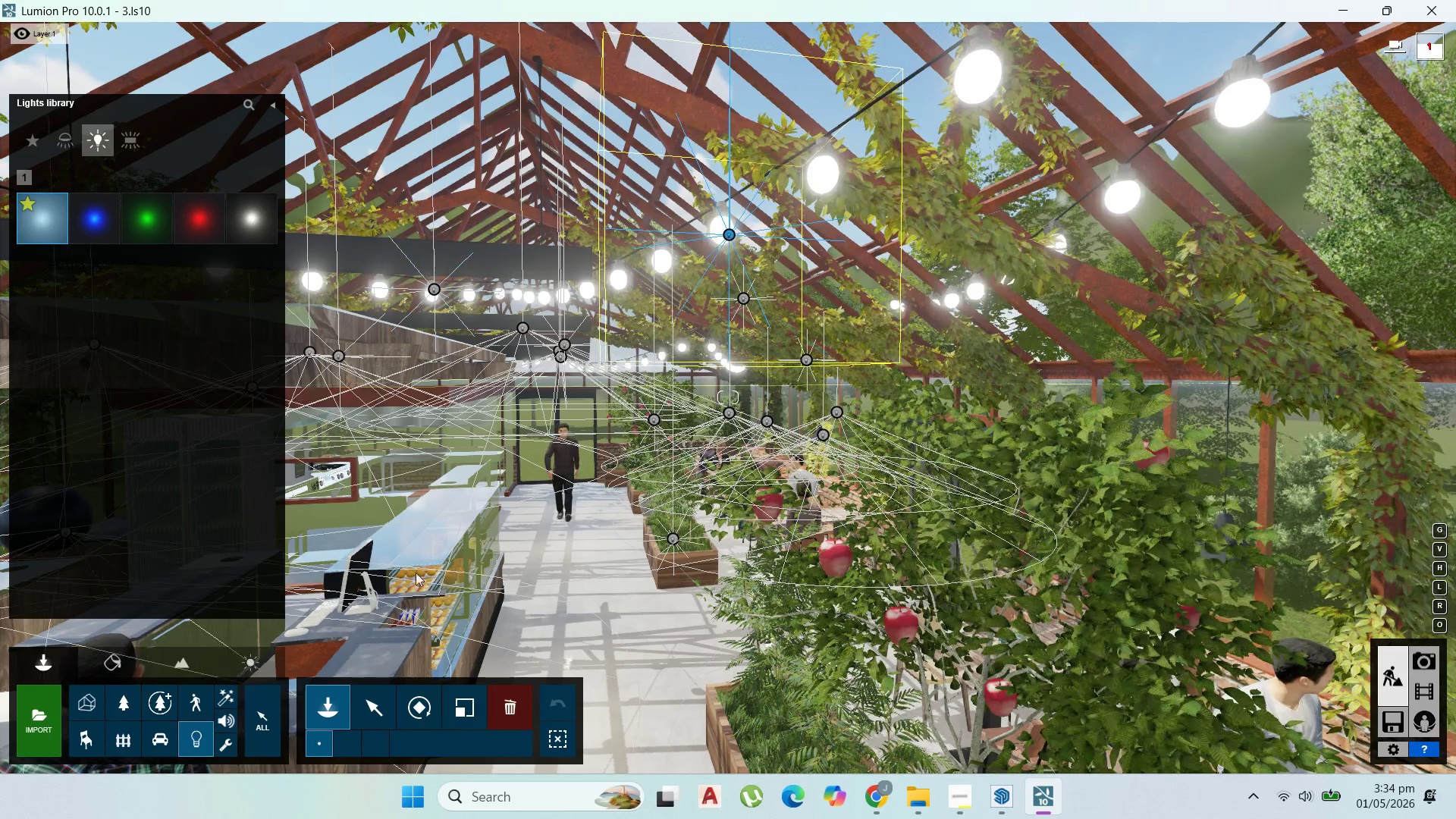 
left_click([384, 592])
 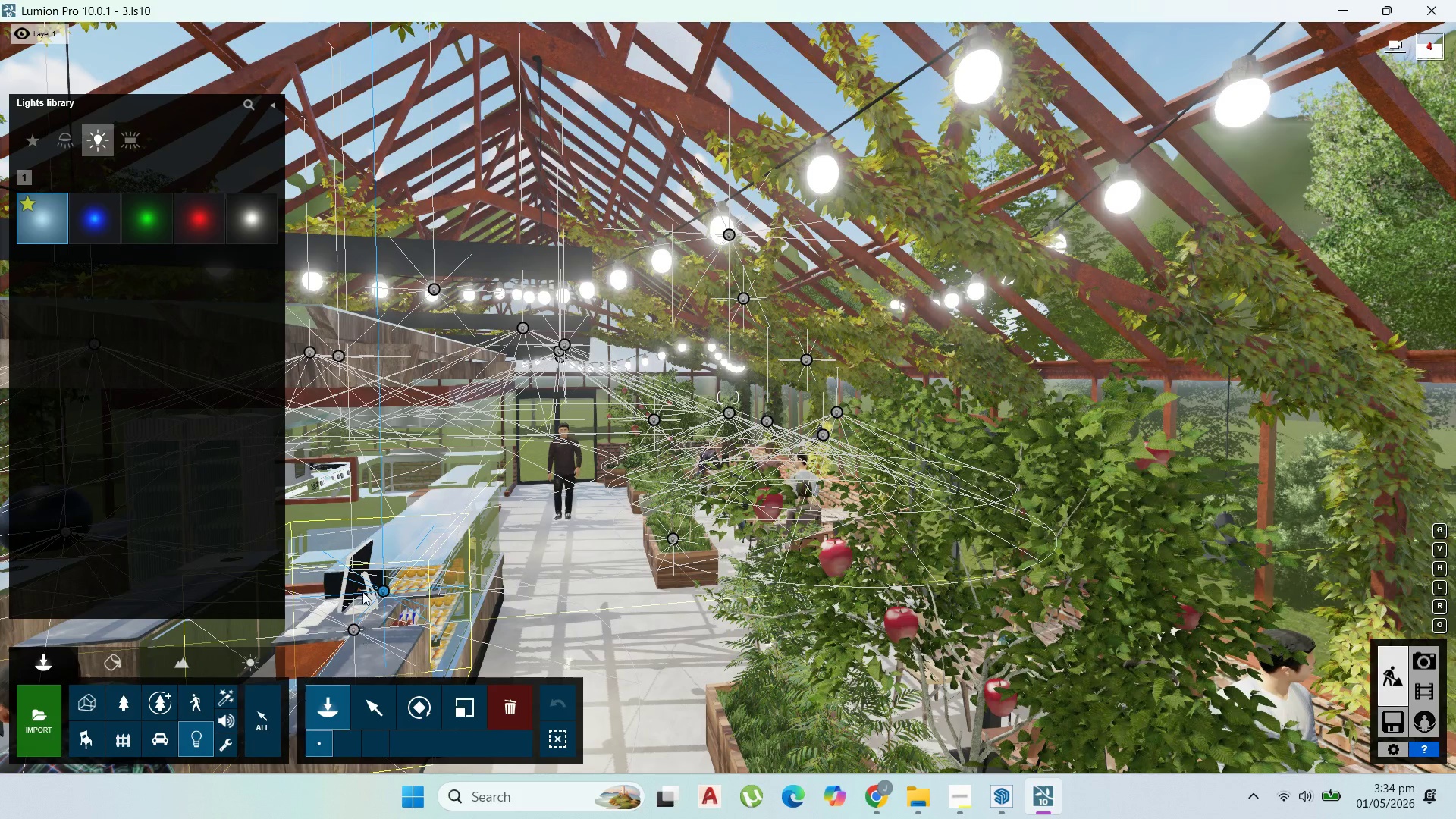 
left_click([459, 505])
 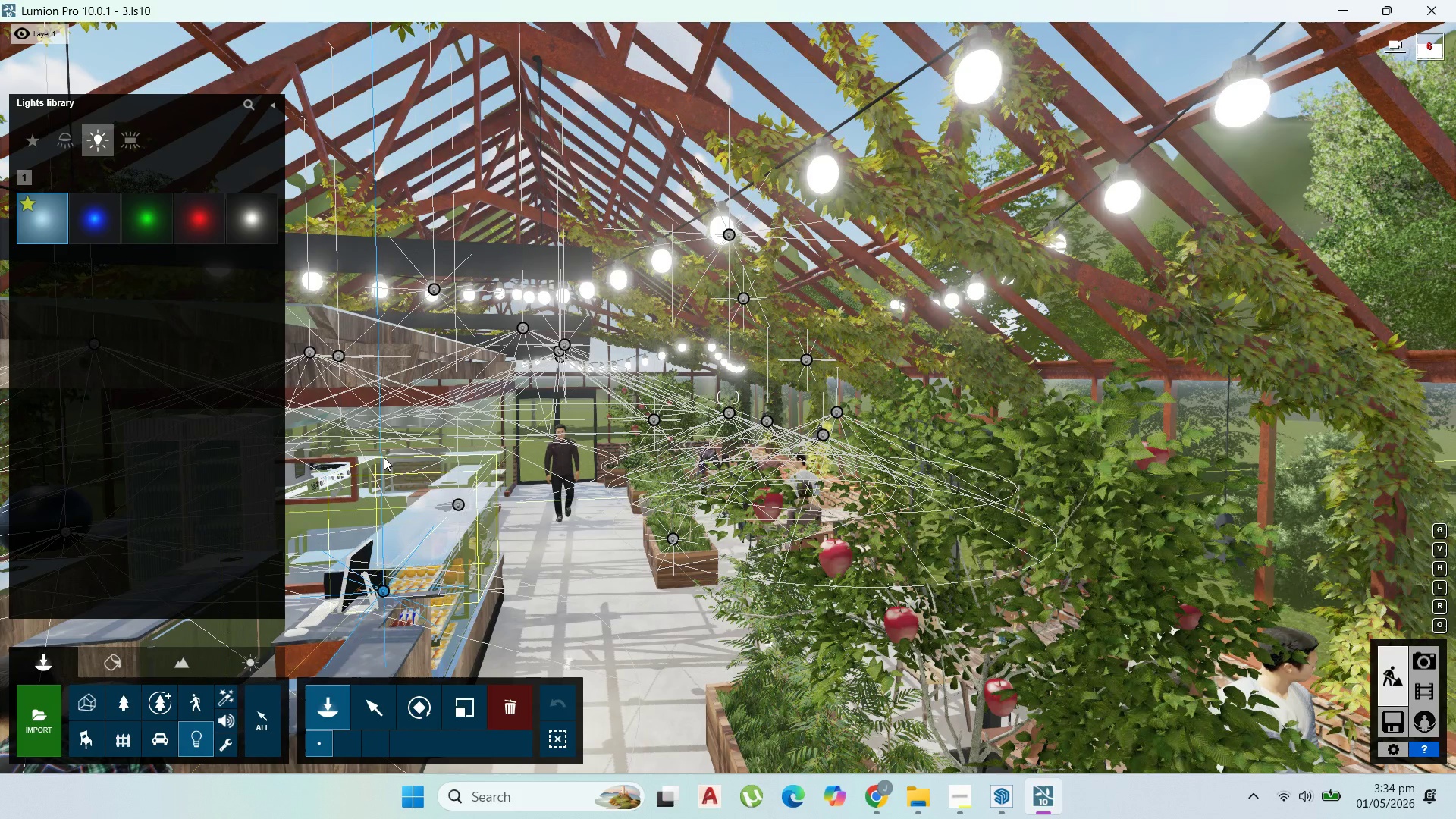 
left_click([389, 428])
 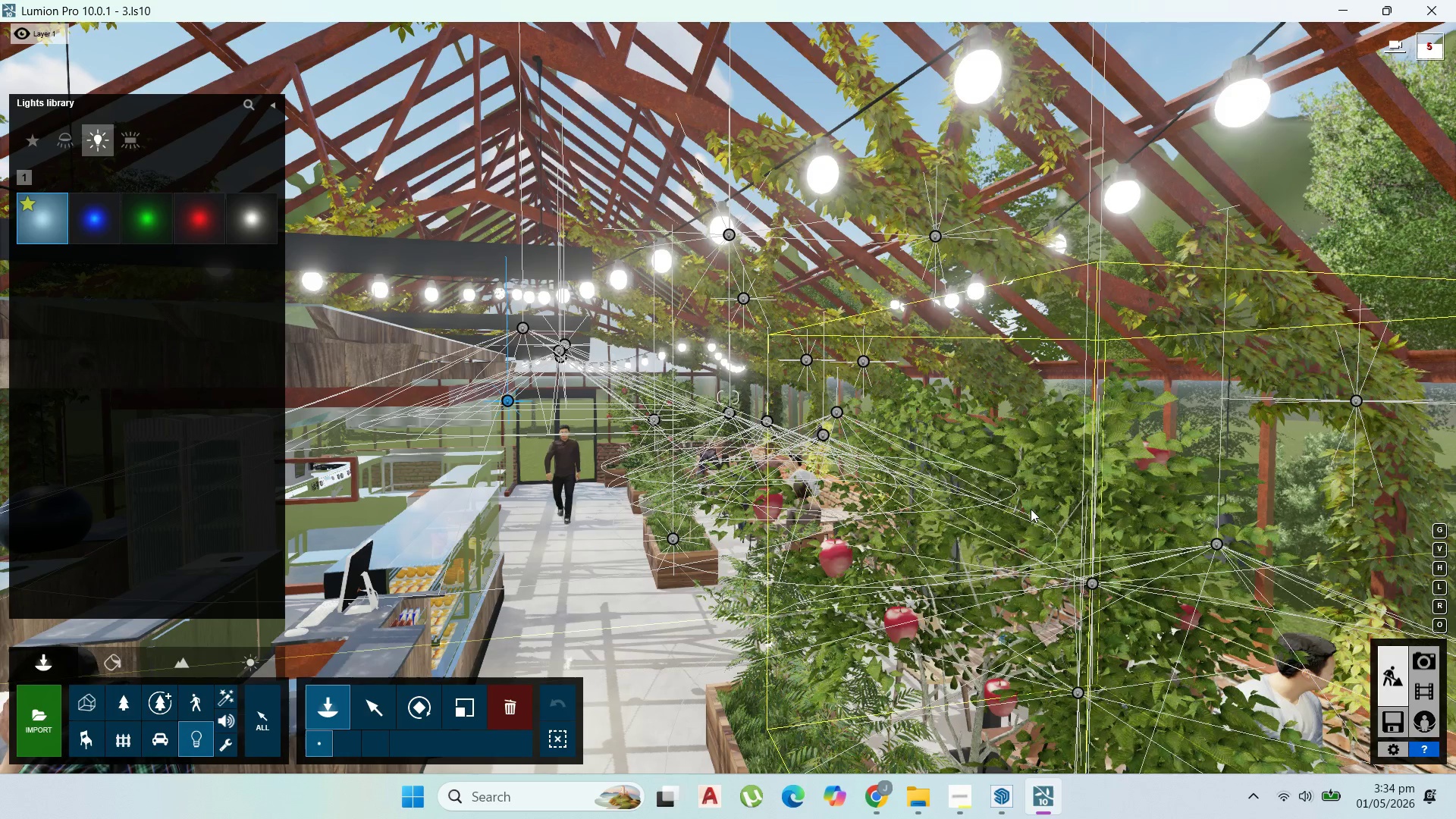 
wait(7.83)
 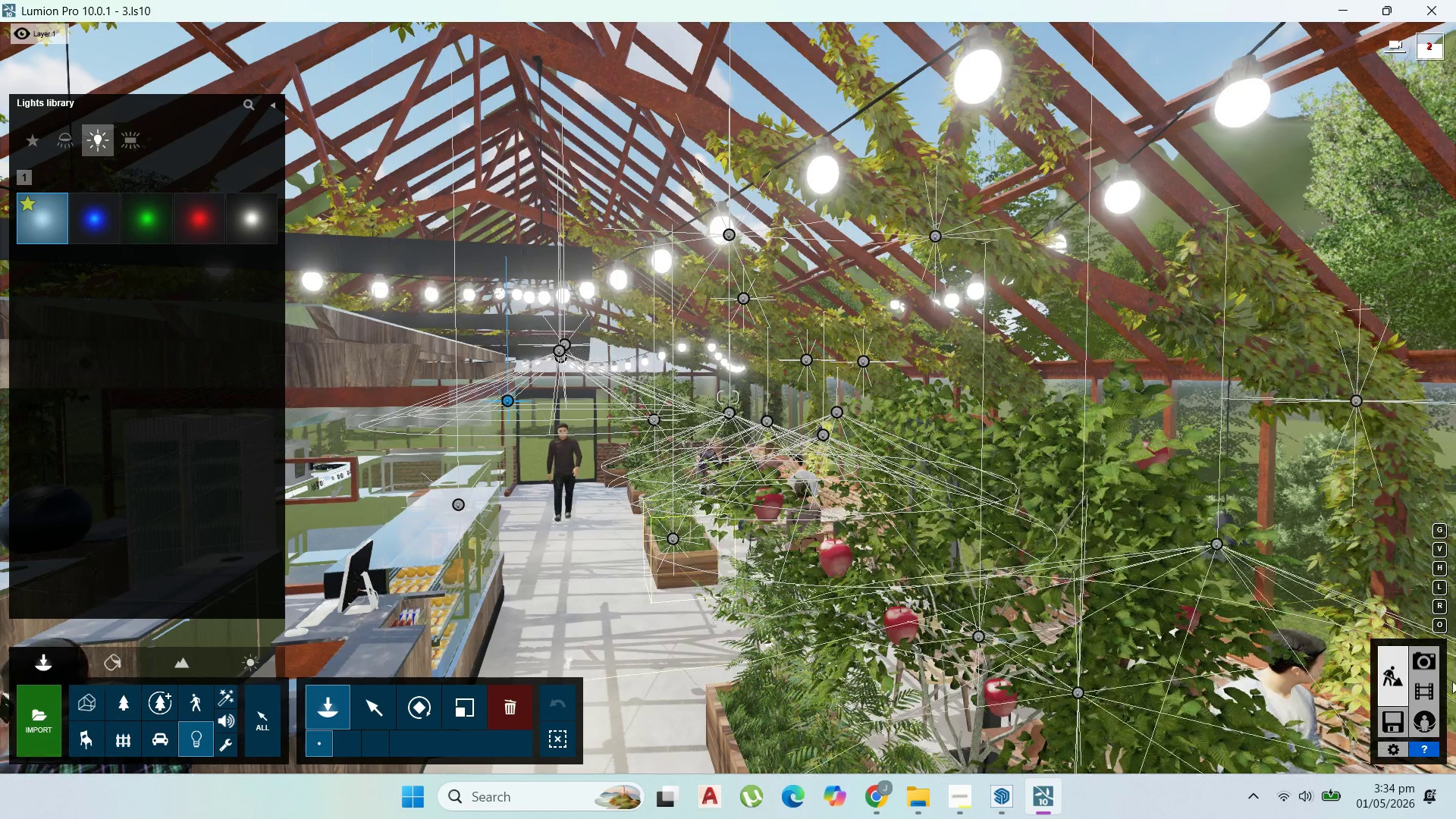 
left_click([1041, 495])
 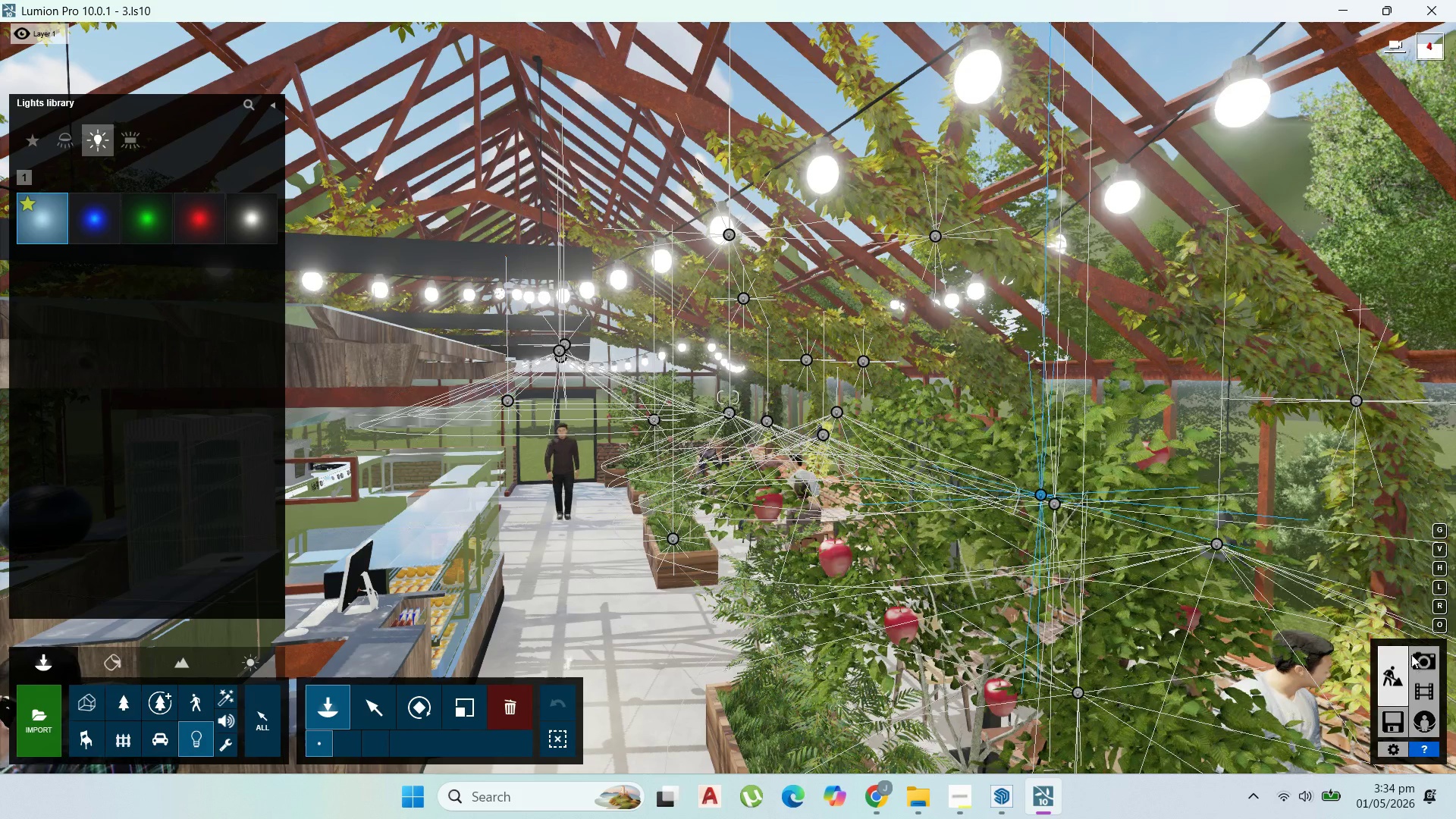 
double_click([1423, 657])
 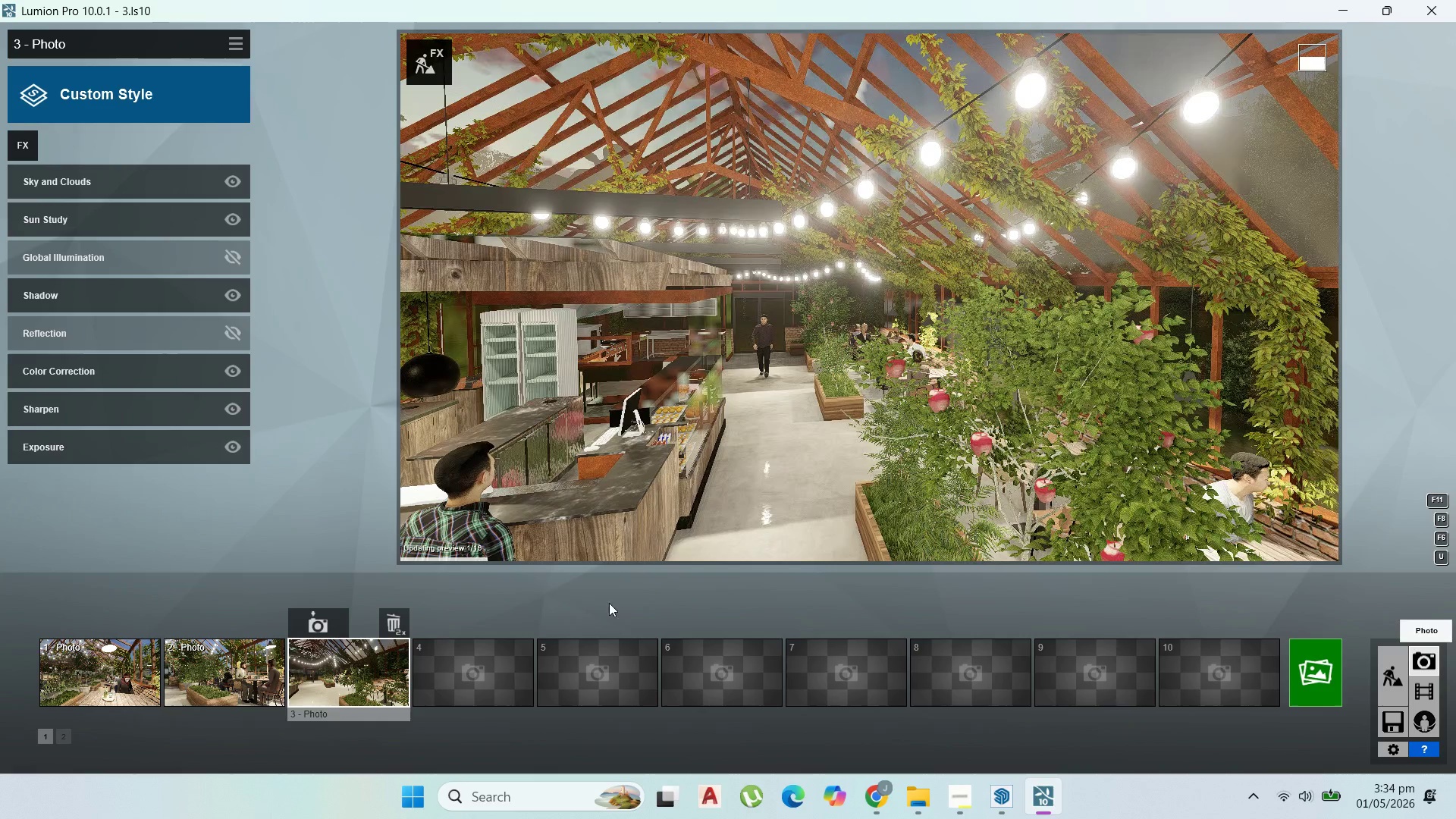 
left_click([391, 664])
 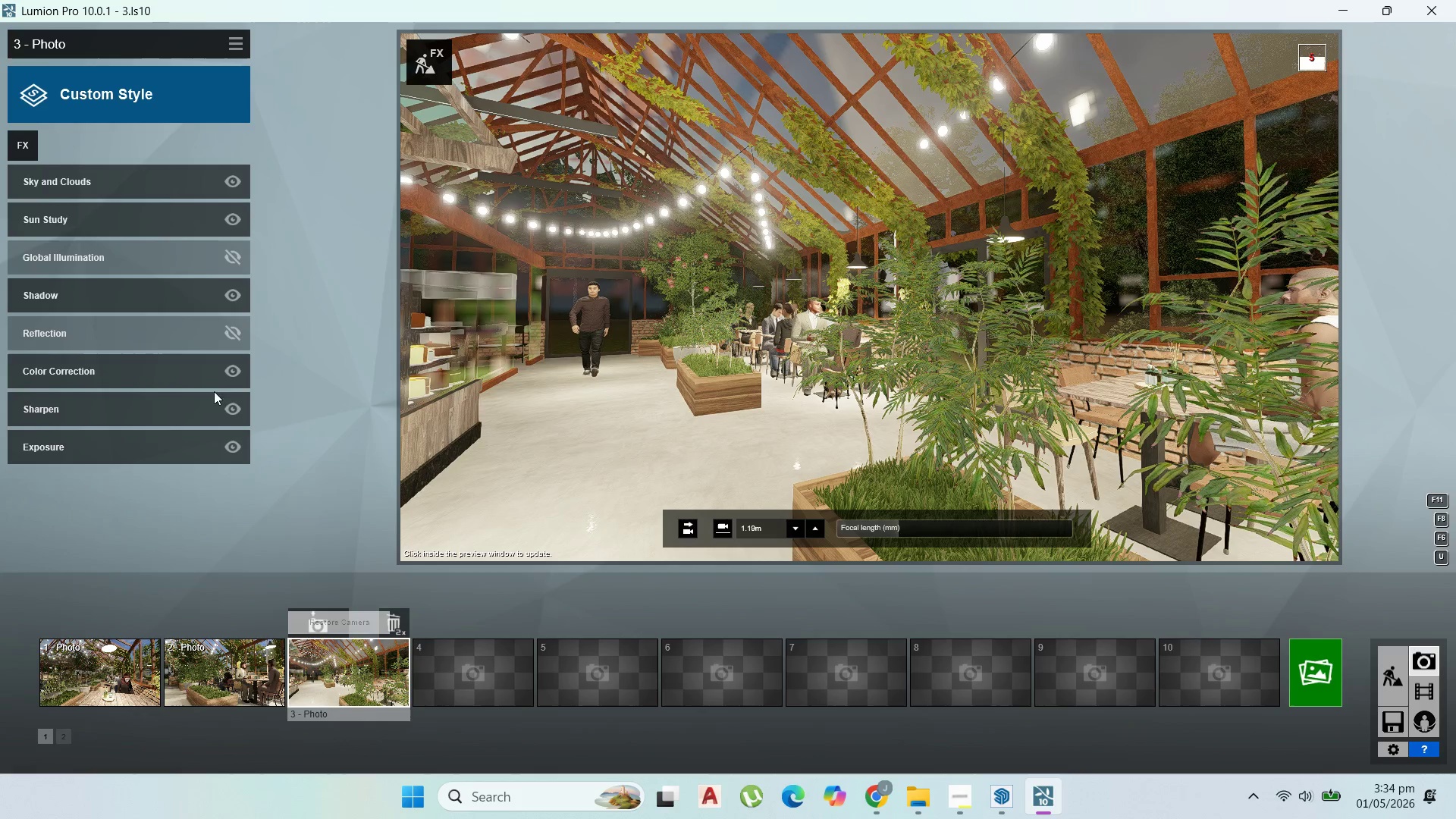 
wait(6.03)
 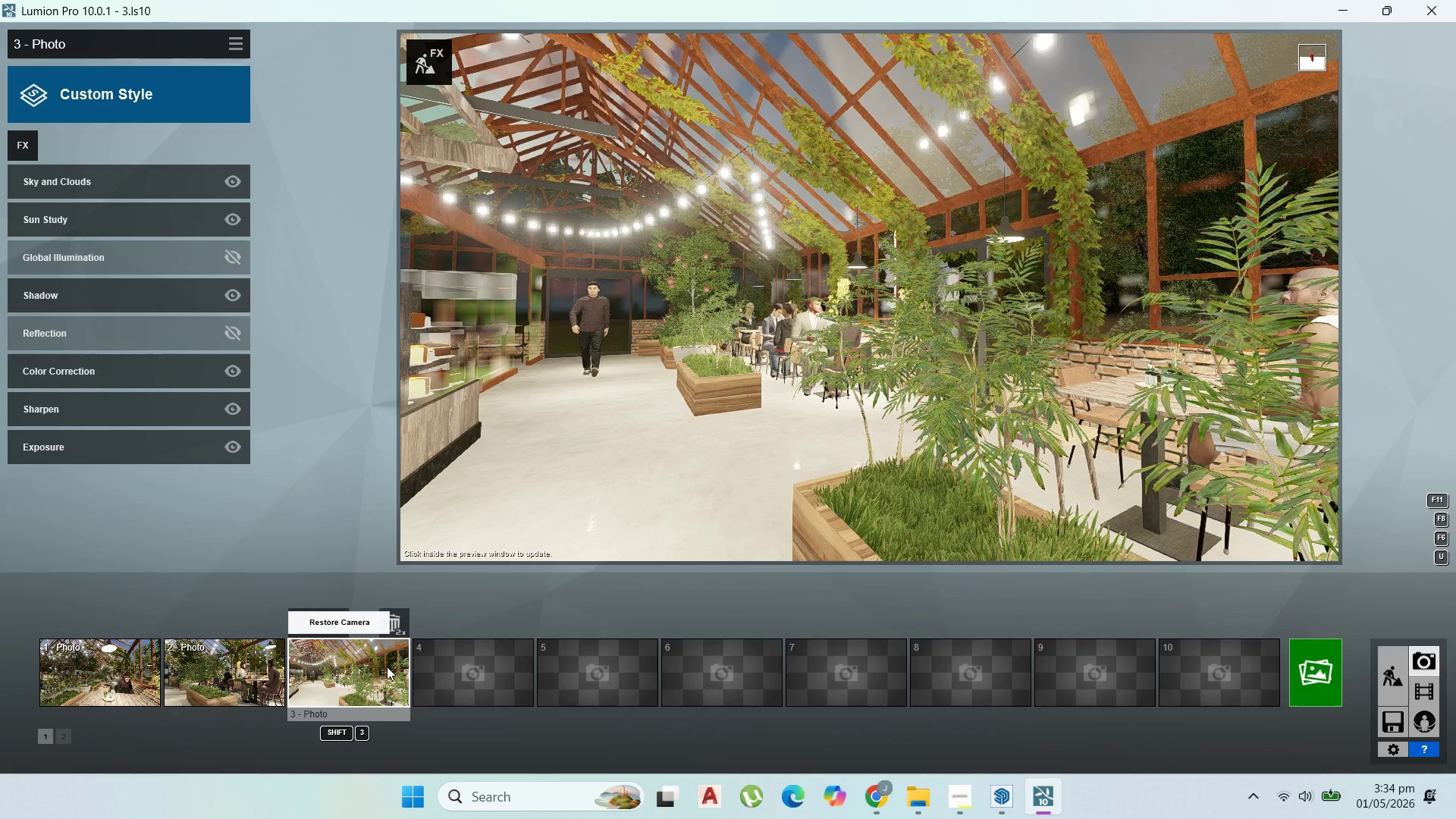 
left_click([235, 251])
 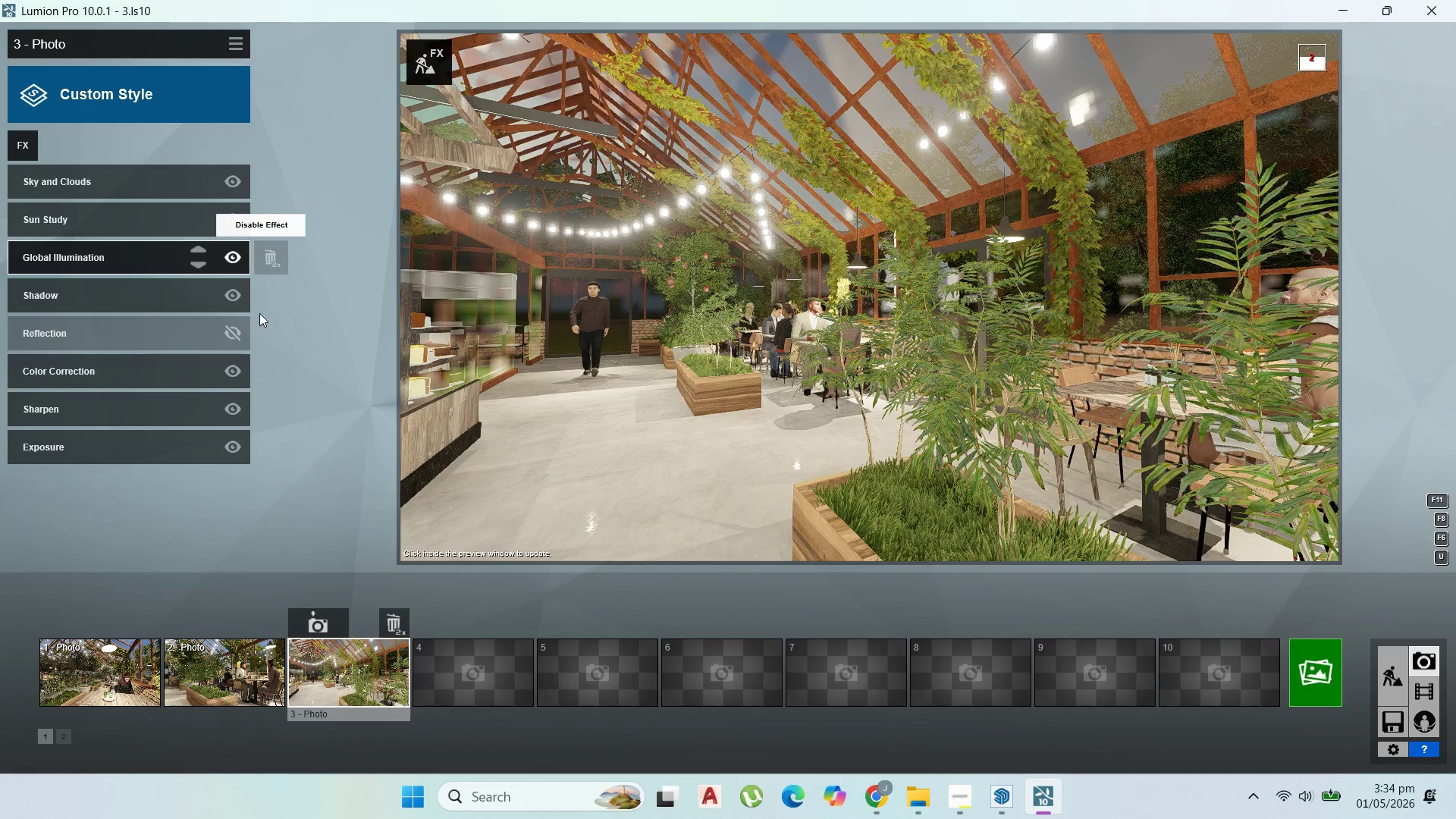 
left_click([240, 335])
 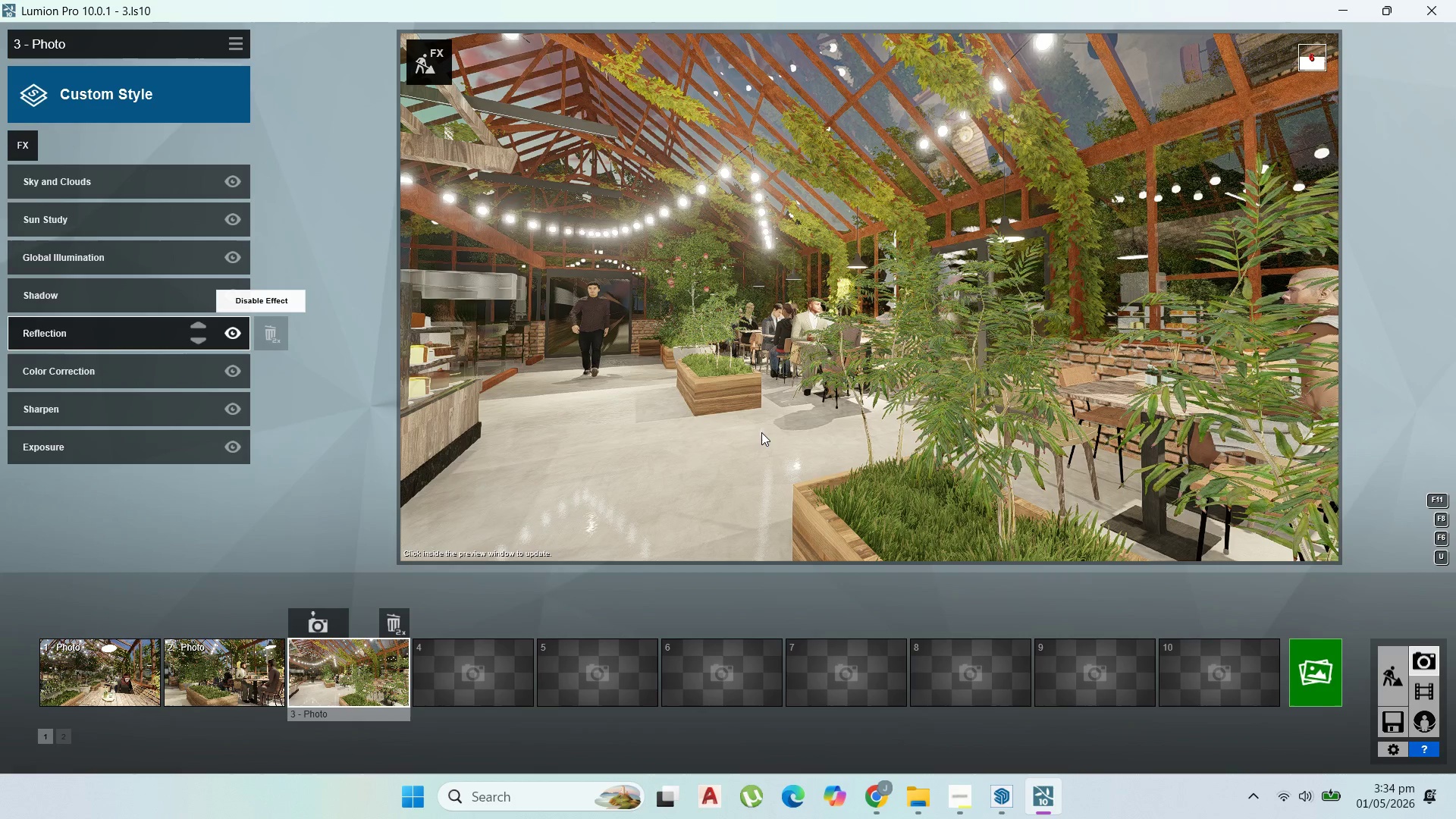 
wait(7.17)
 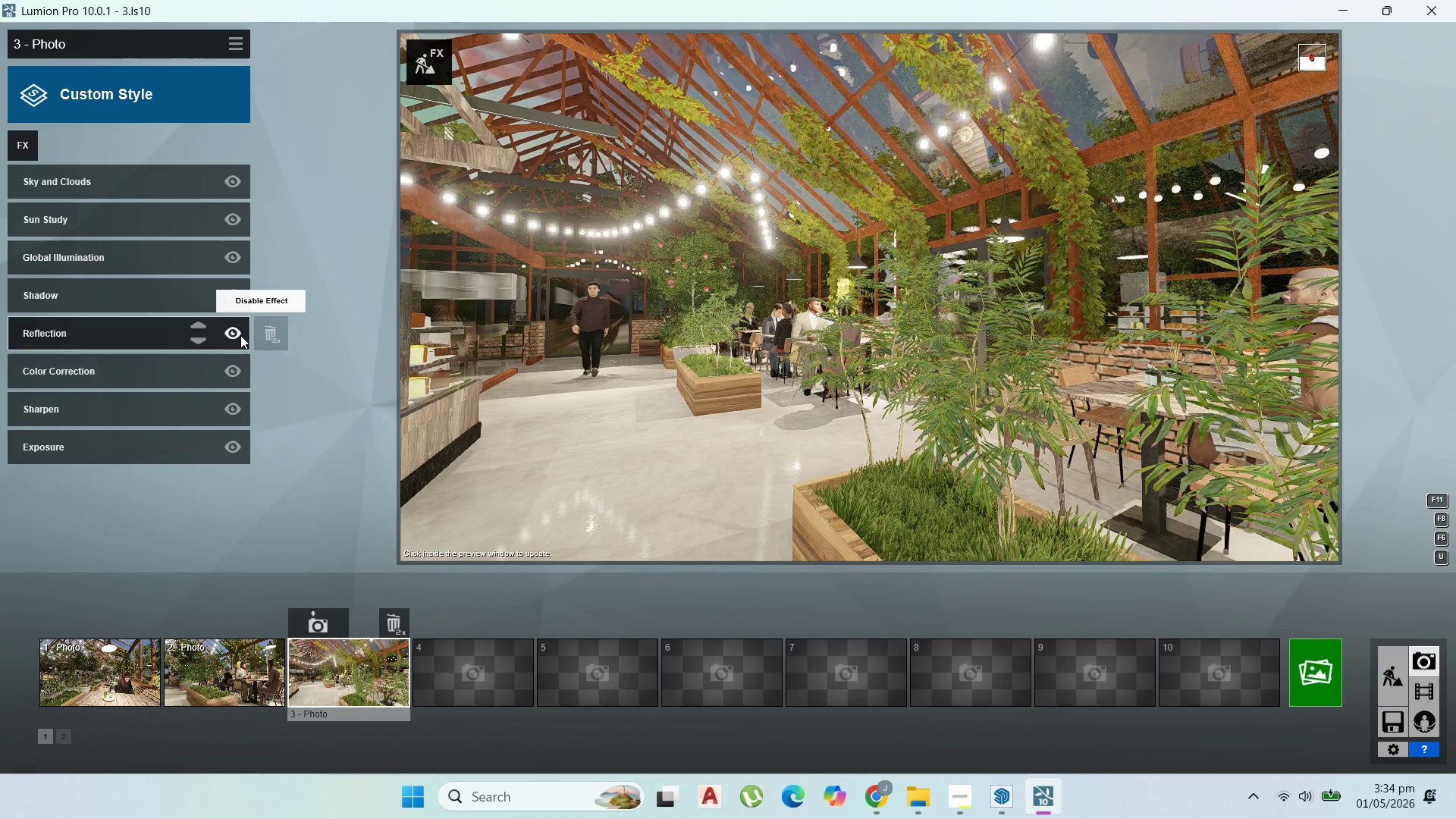 
double_click([1382, 648])
 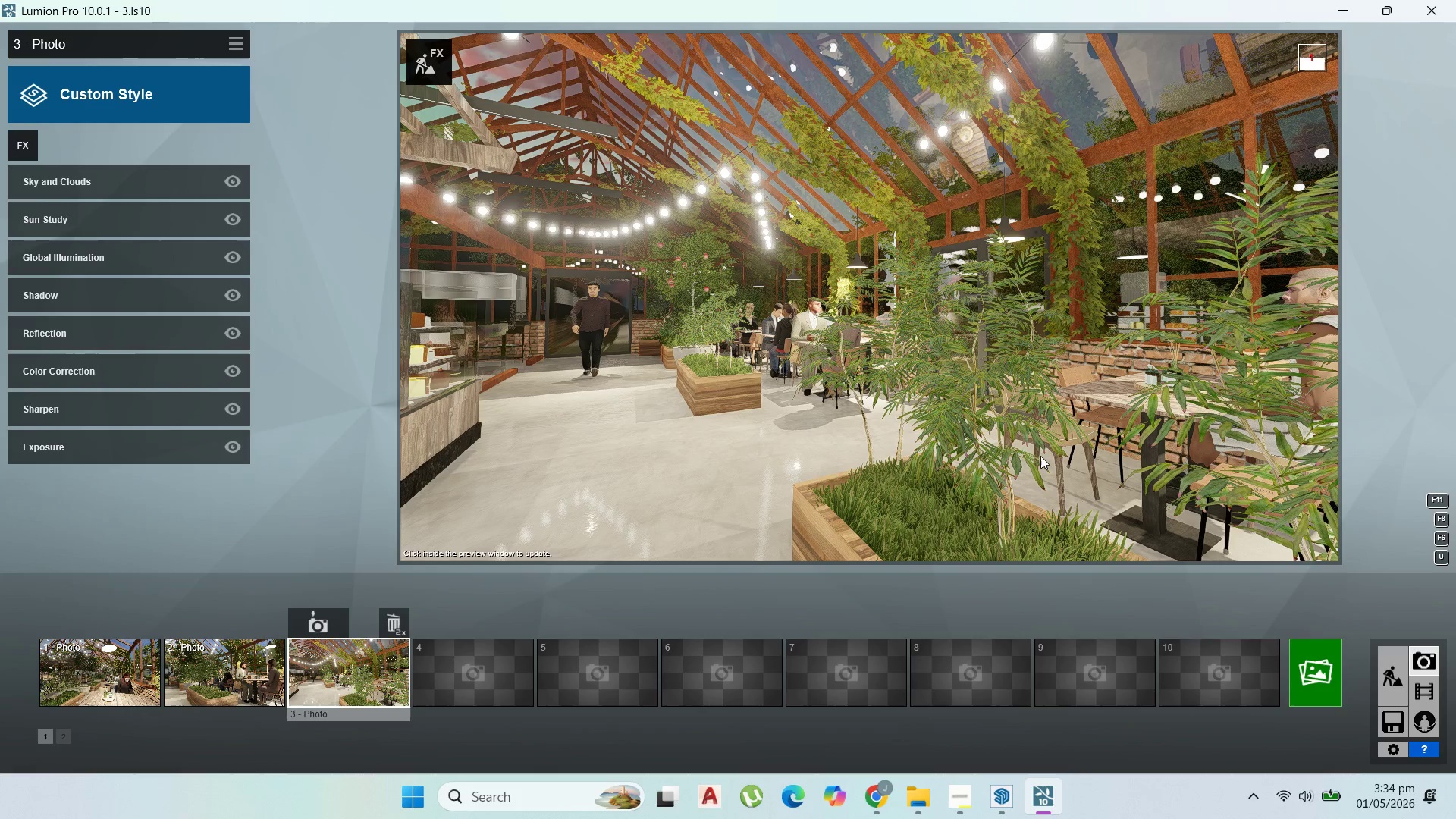 
left_click([1384, 671])
 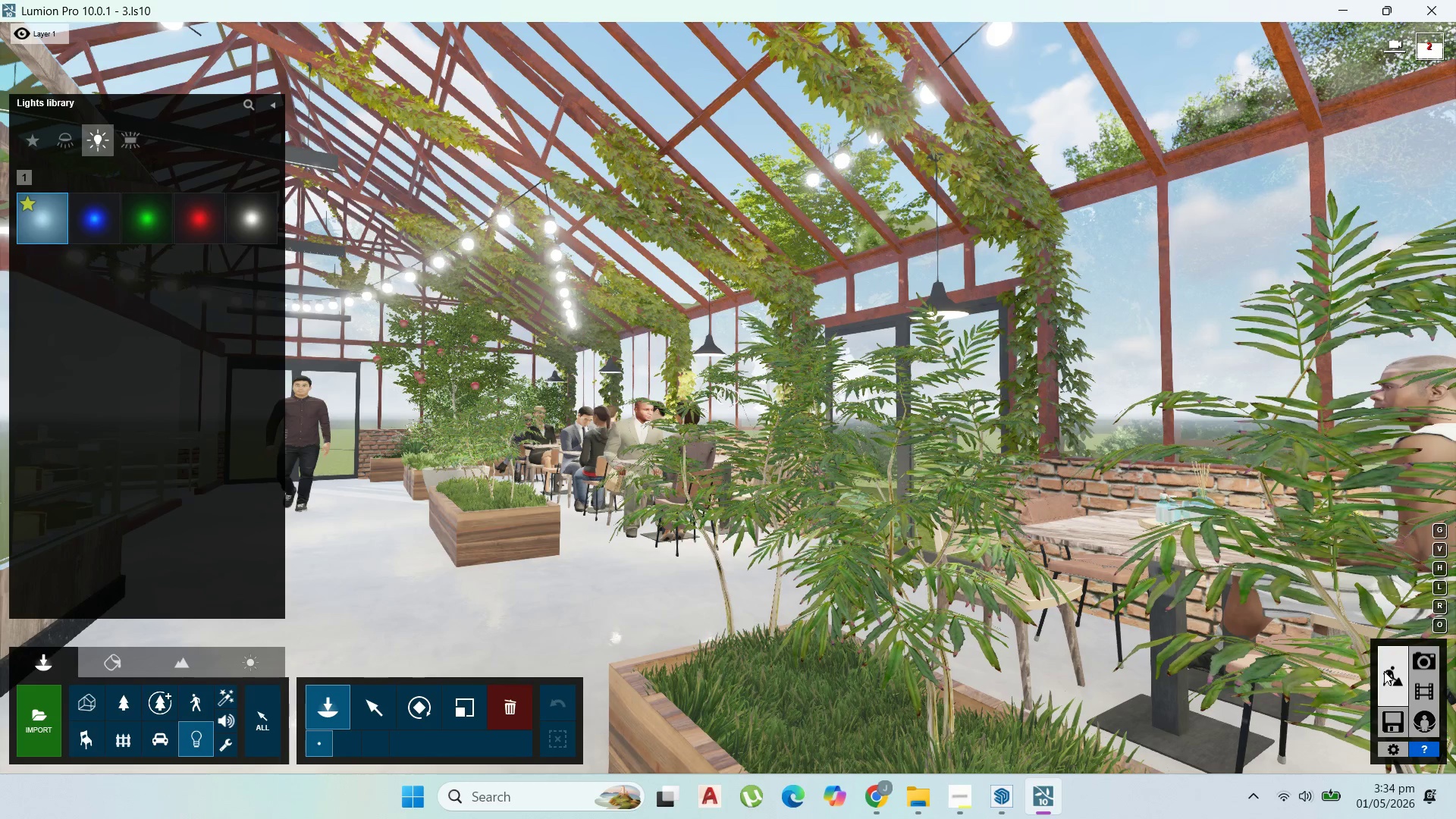 
double_click([1384, 671])
 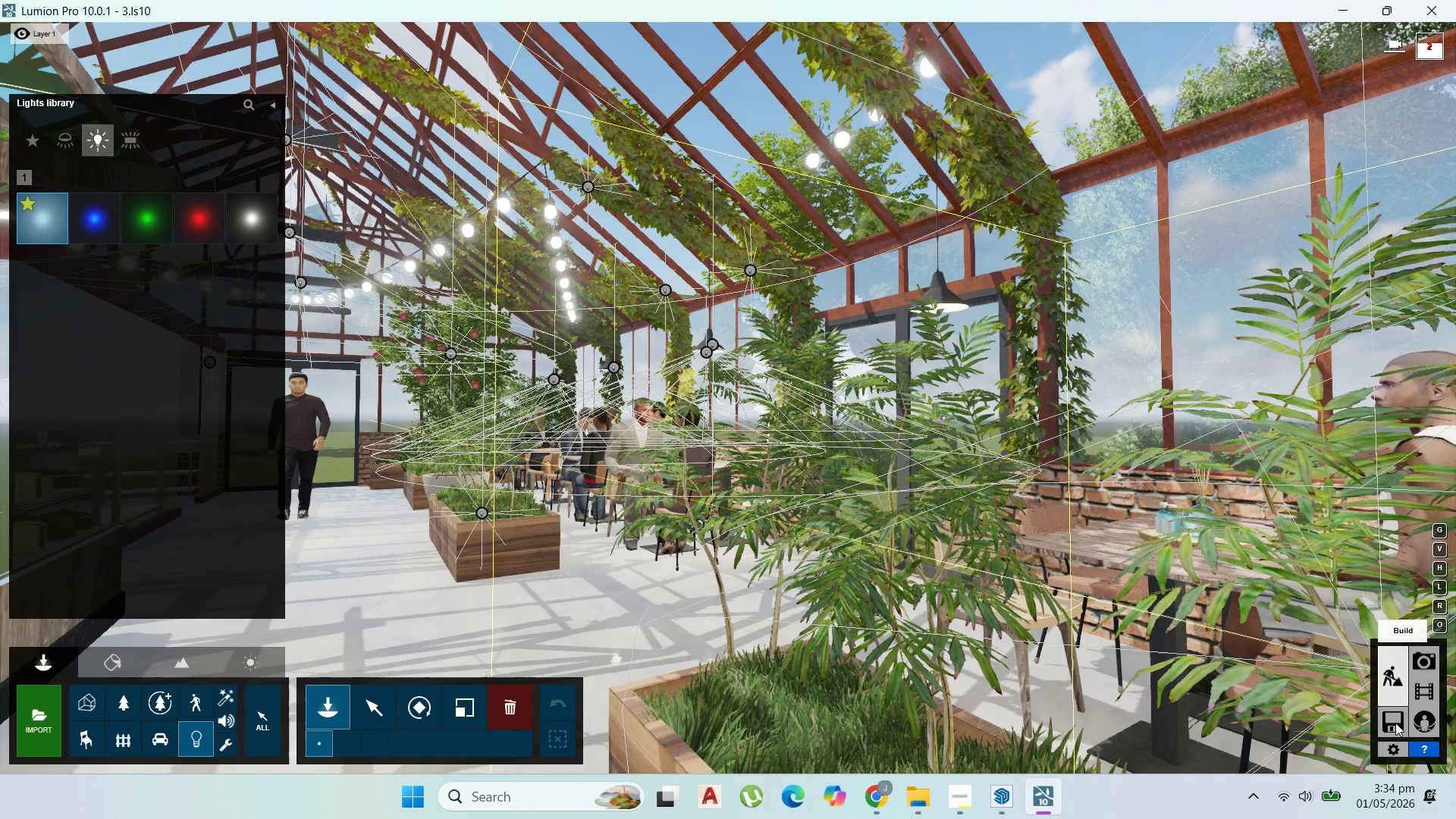 
double_click([1395, 723])
 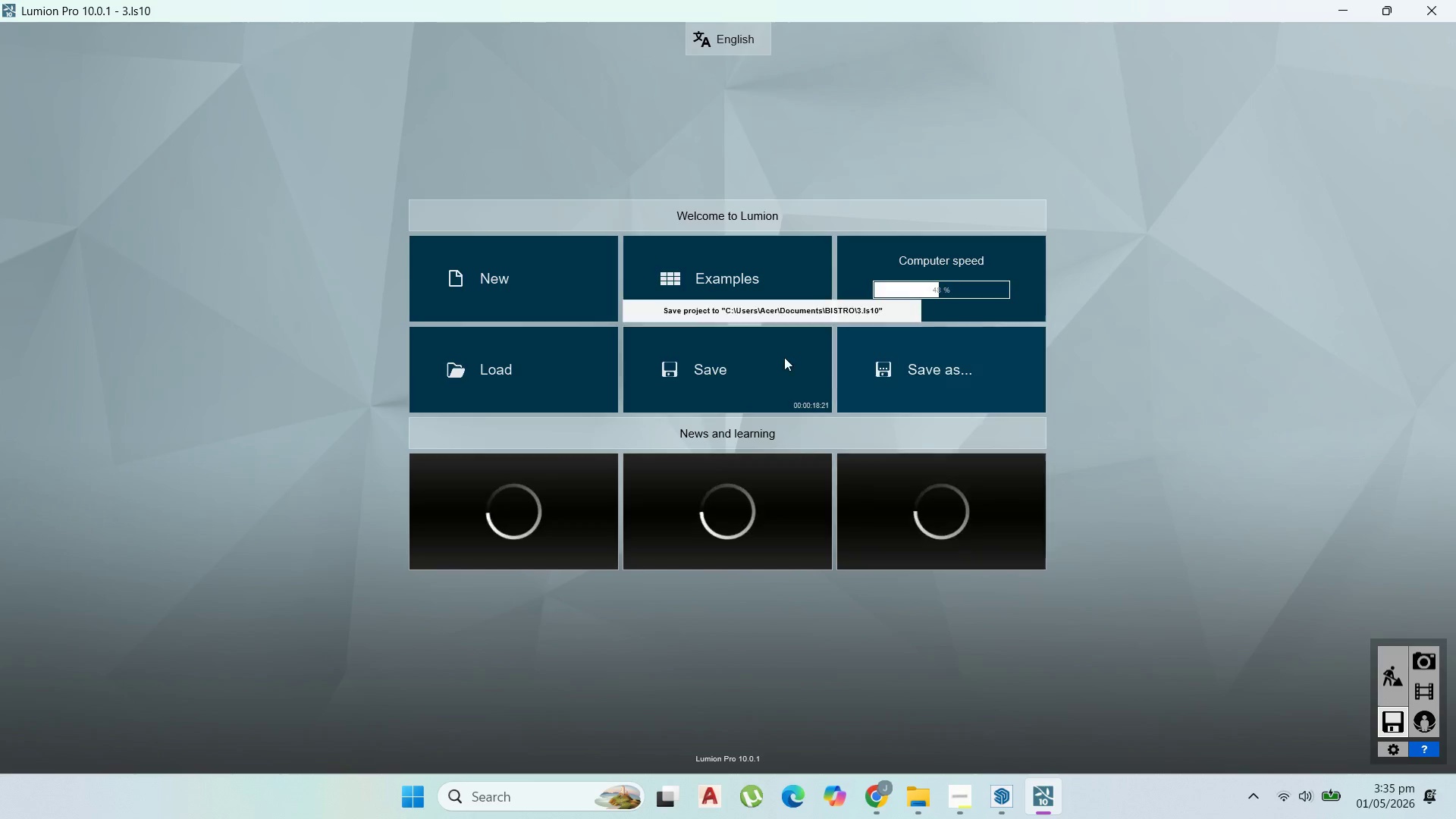 
left_click([778, 362])
 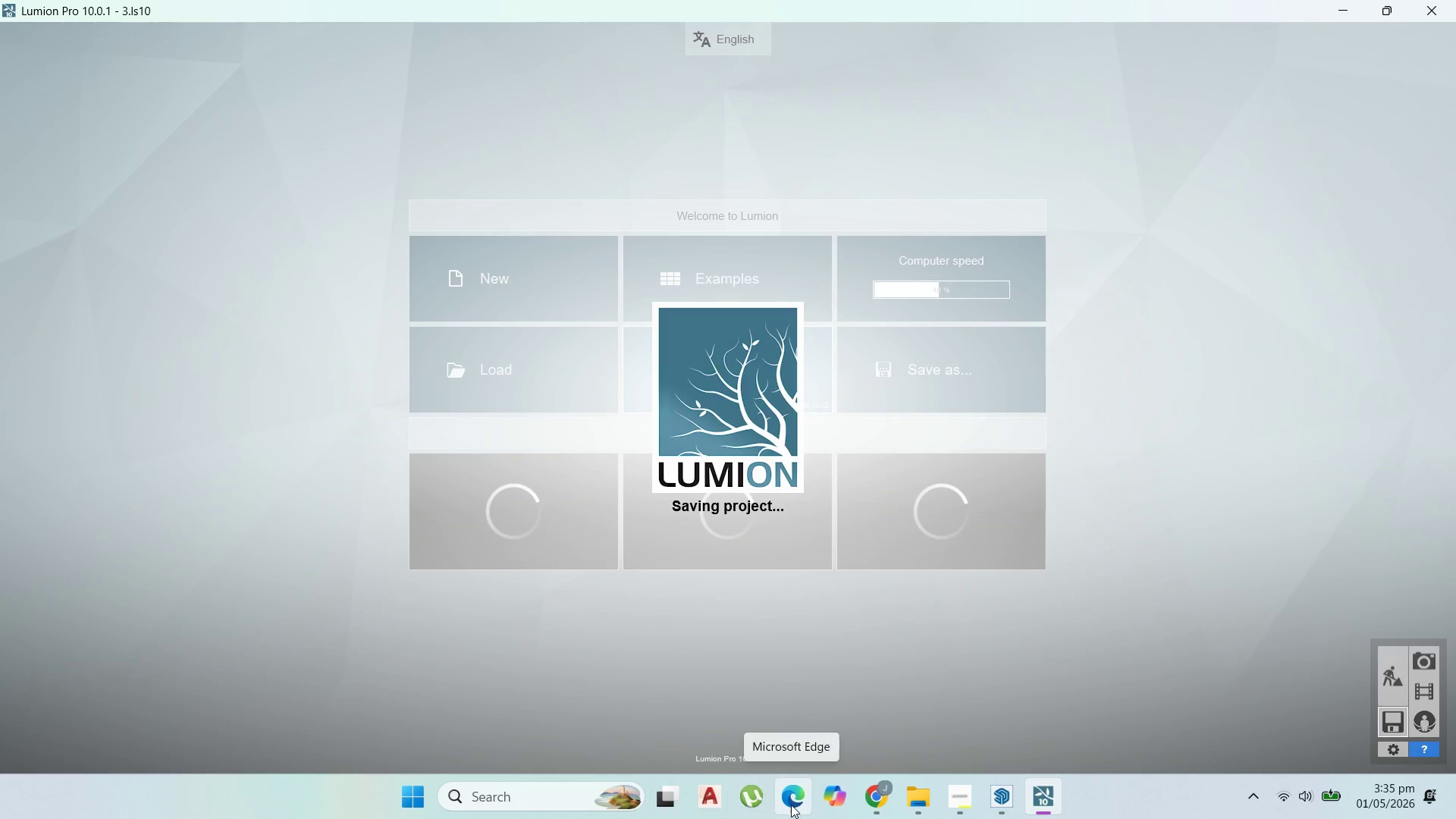 
left_click([974, 795])